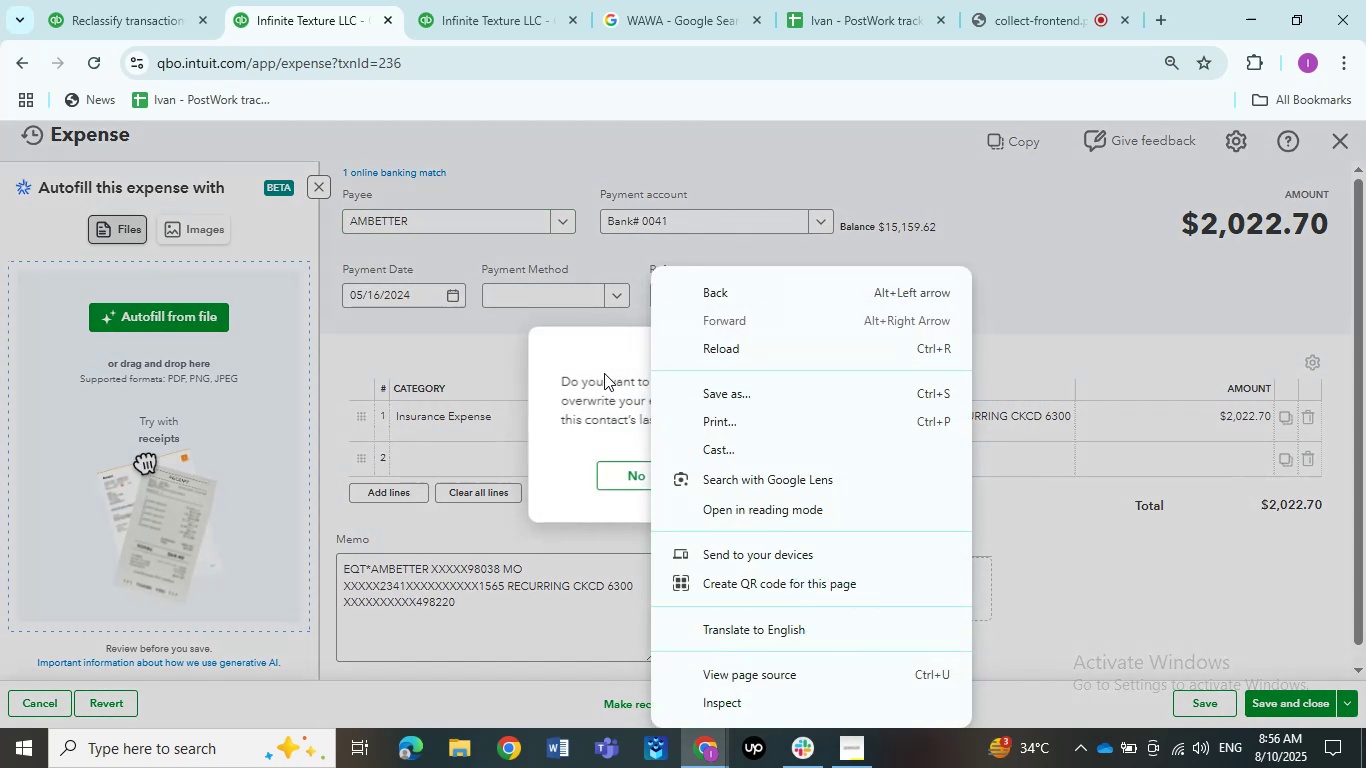 
left_click([466, 378])
 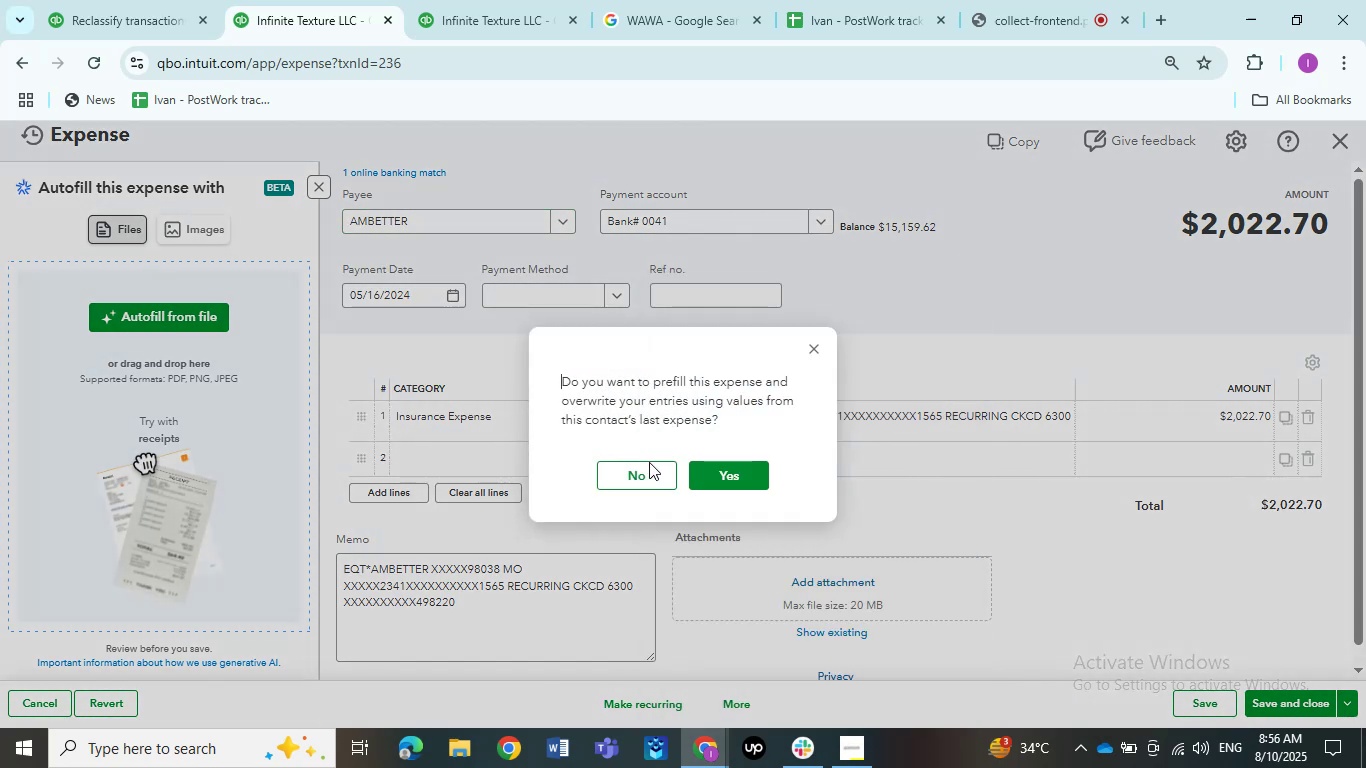 
left_click([649, 467])
 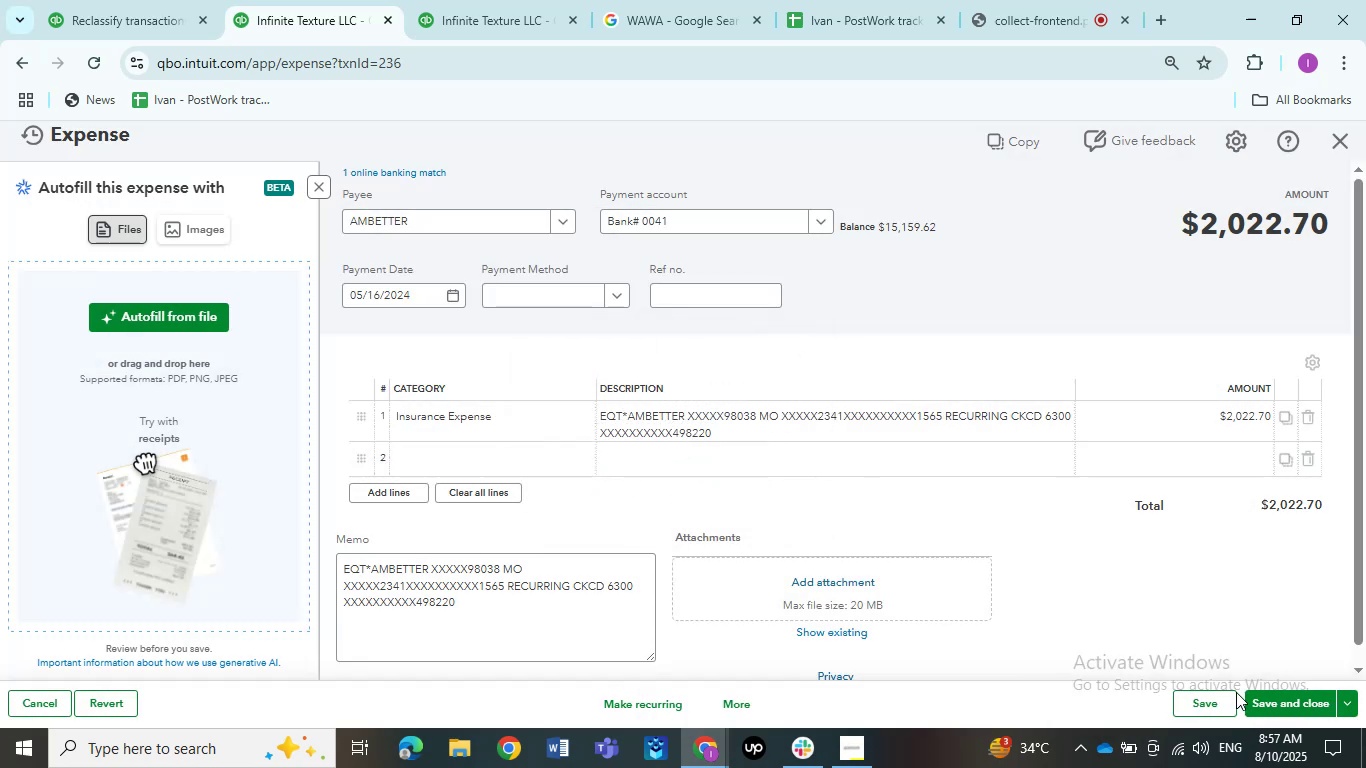 
left_click([1198, 708])
 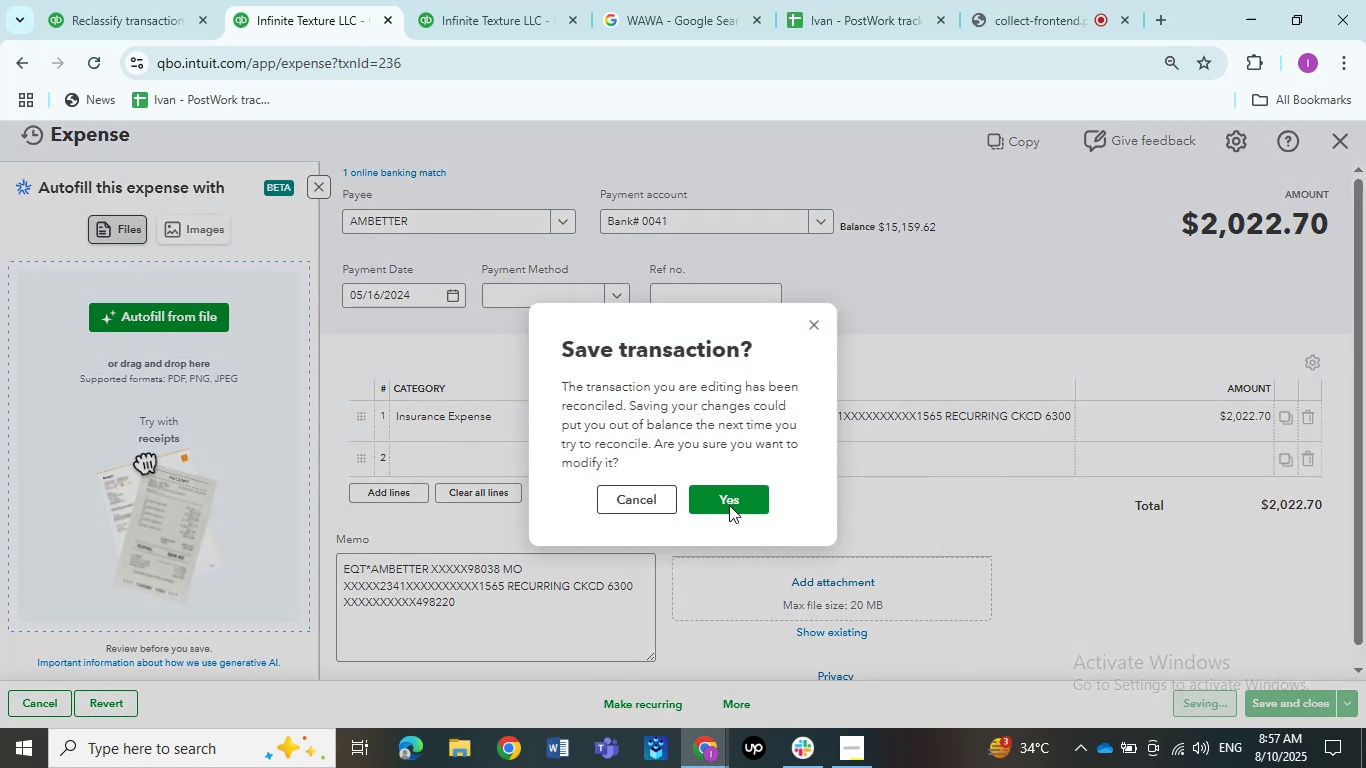 
left_click([729, 505])
 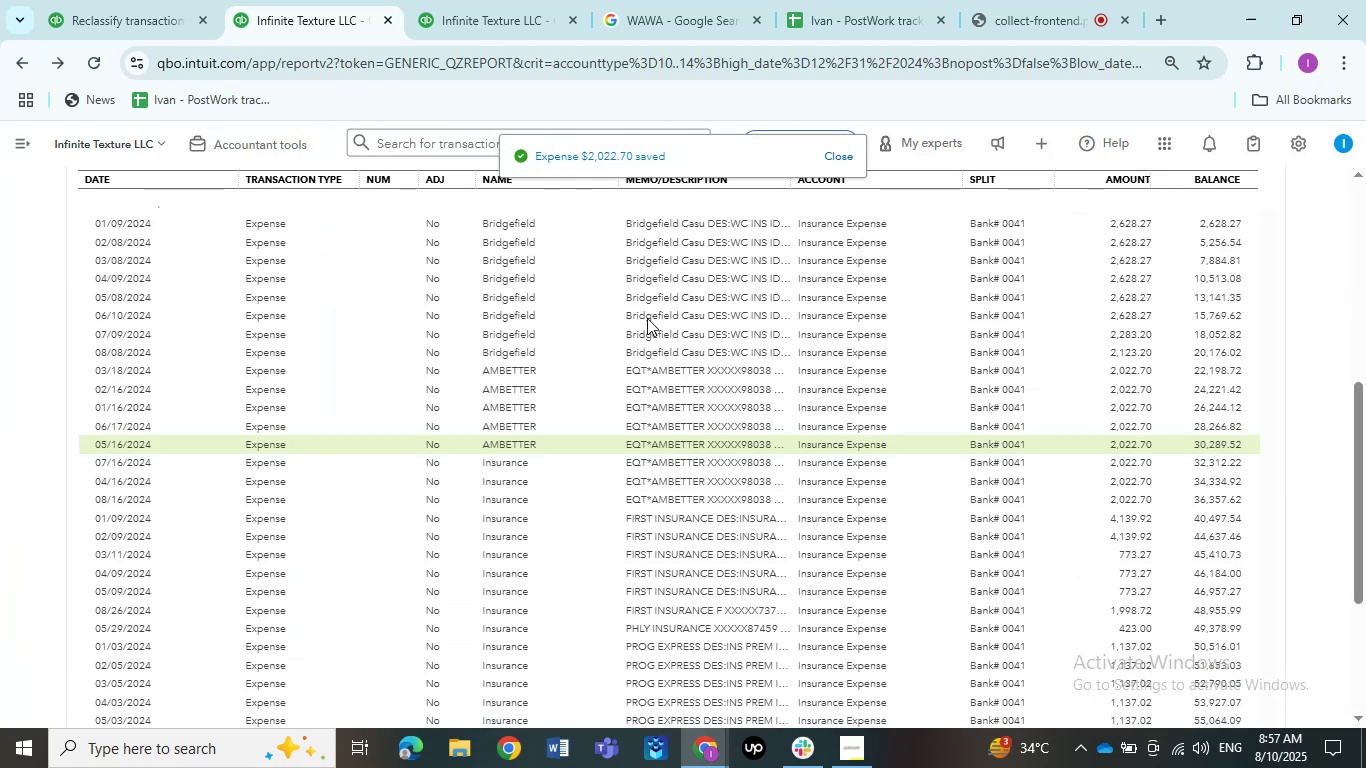 
wait(11.93)
 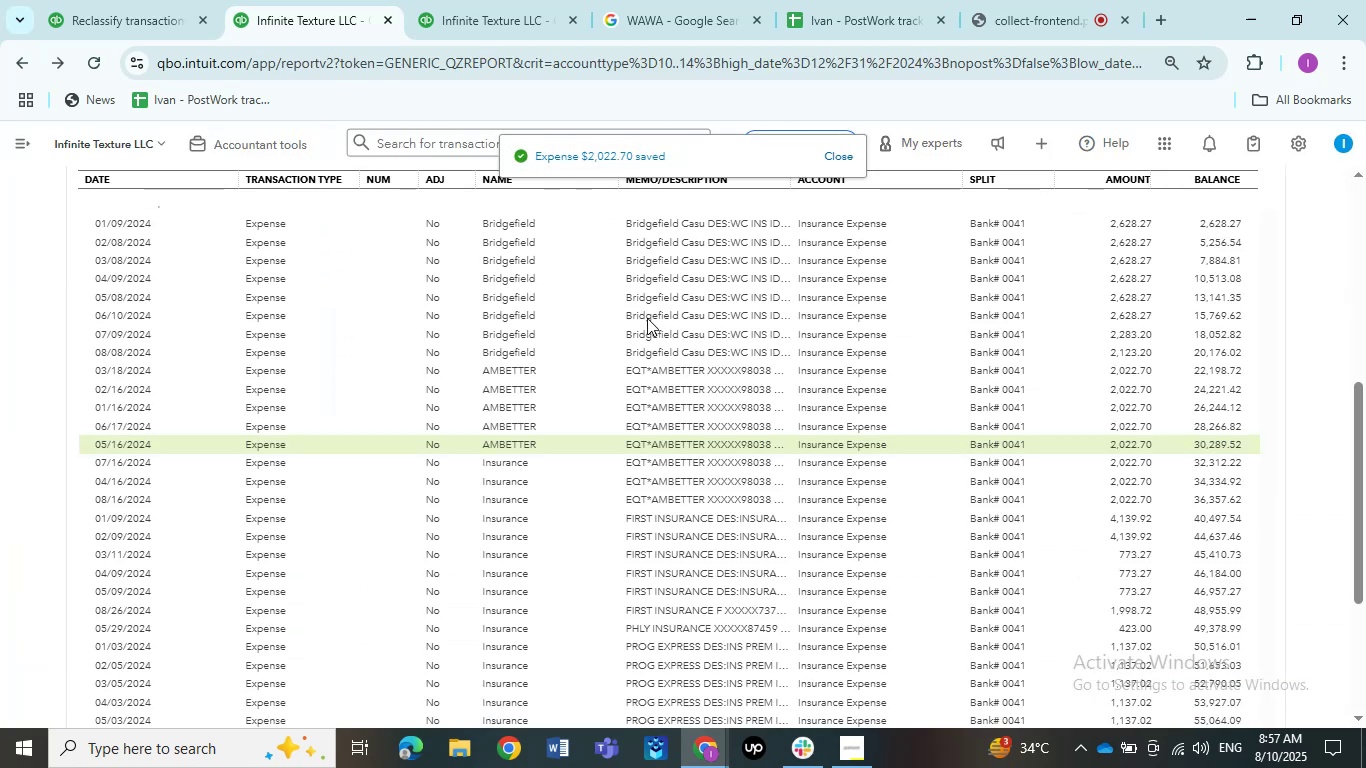 
left_click([385, 224])
 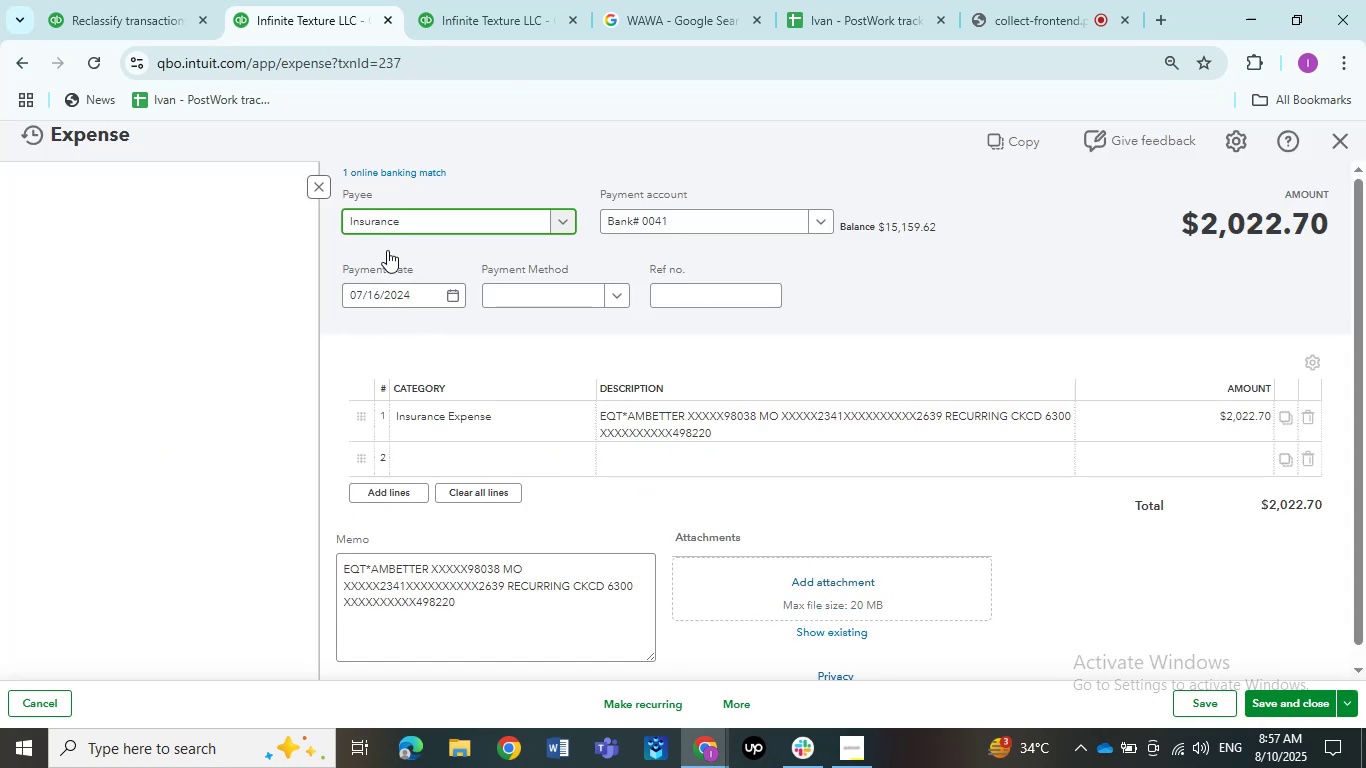 
mouse_move([416, 327])
 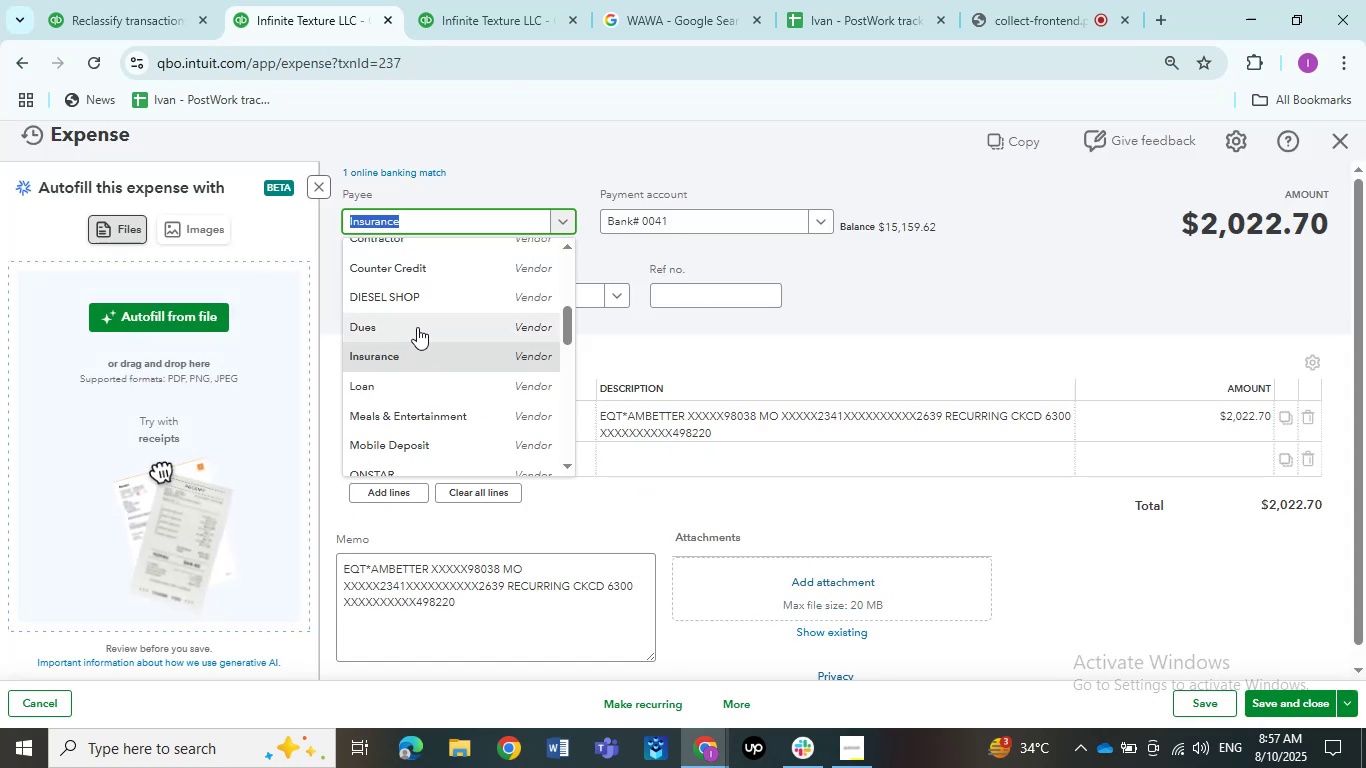 
scroll: coordinate [420, 328], scroll_direction: up, amount: 13.0
 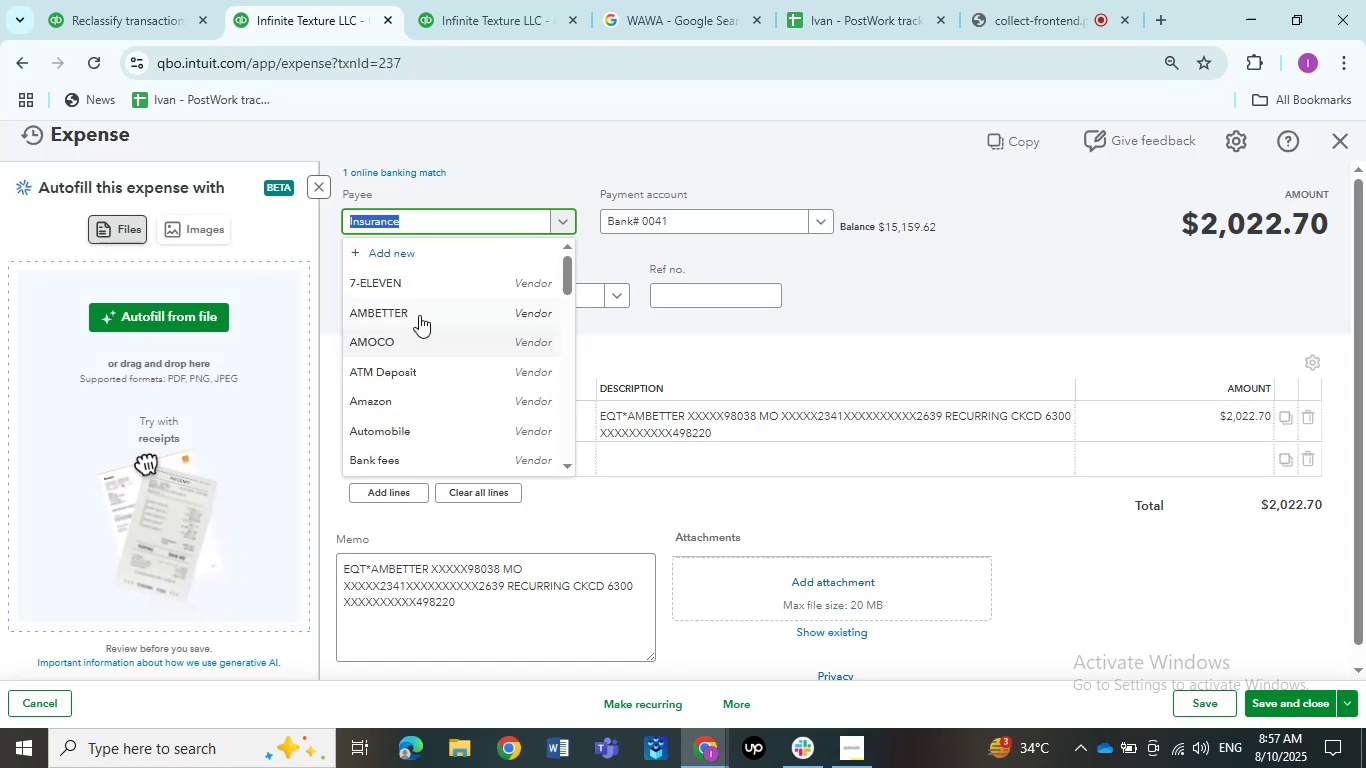 
left_click([418, 314])
 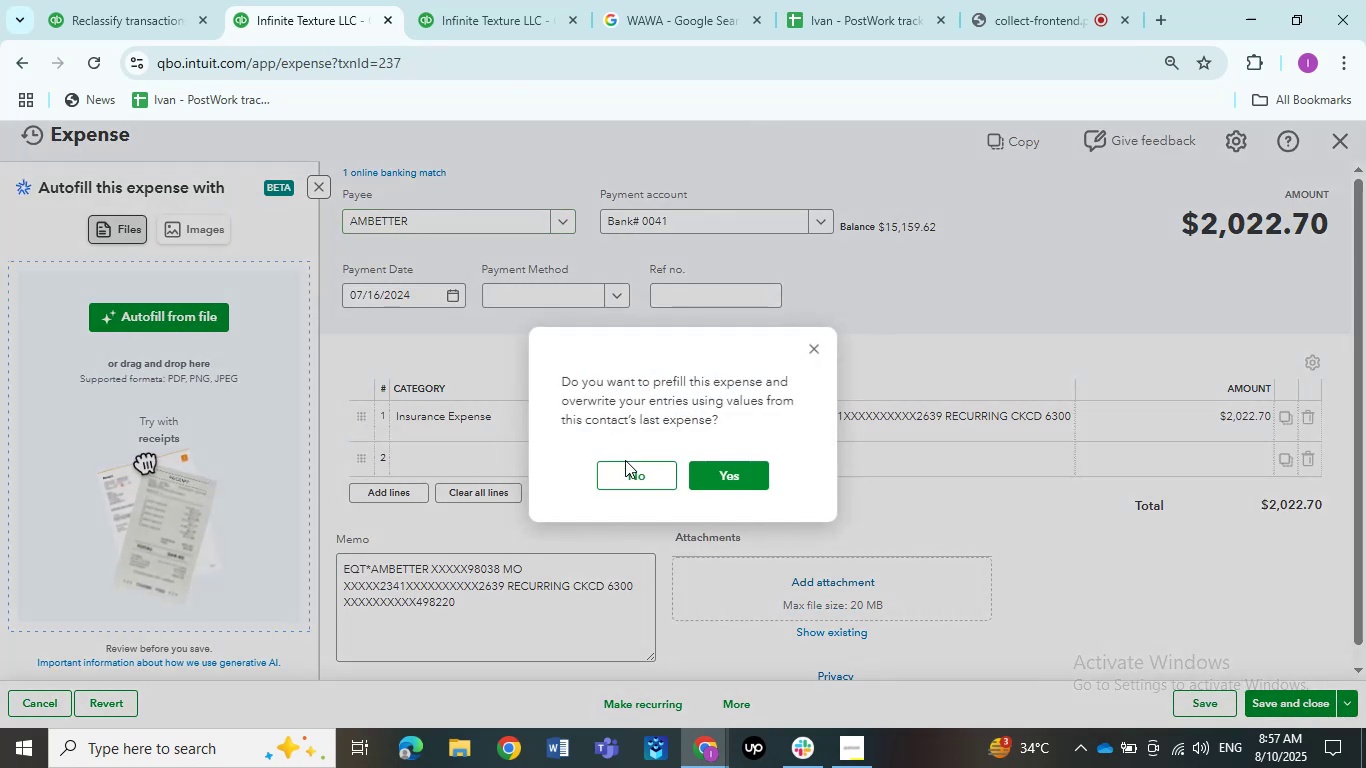 
left_click([615, 476])
 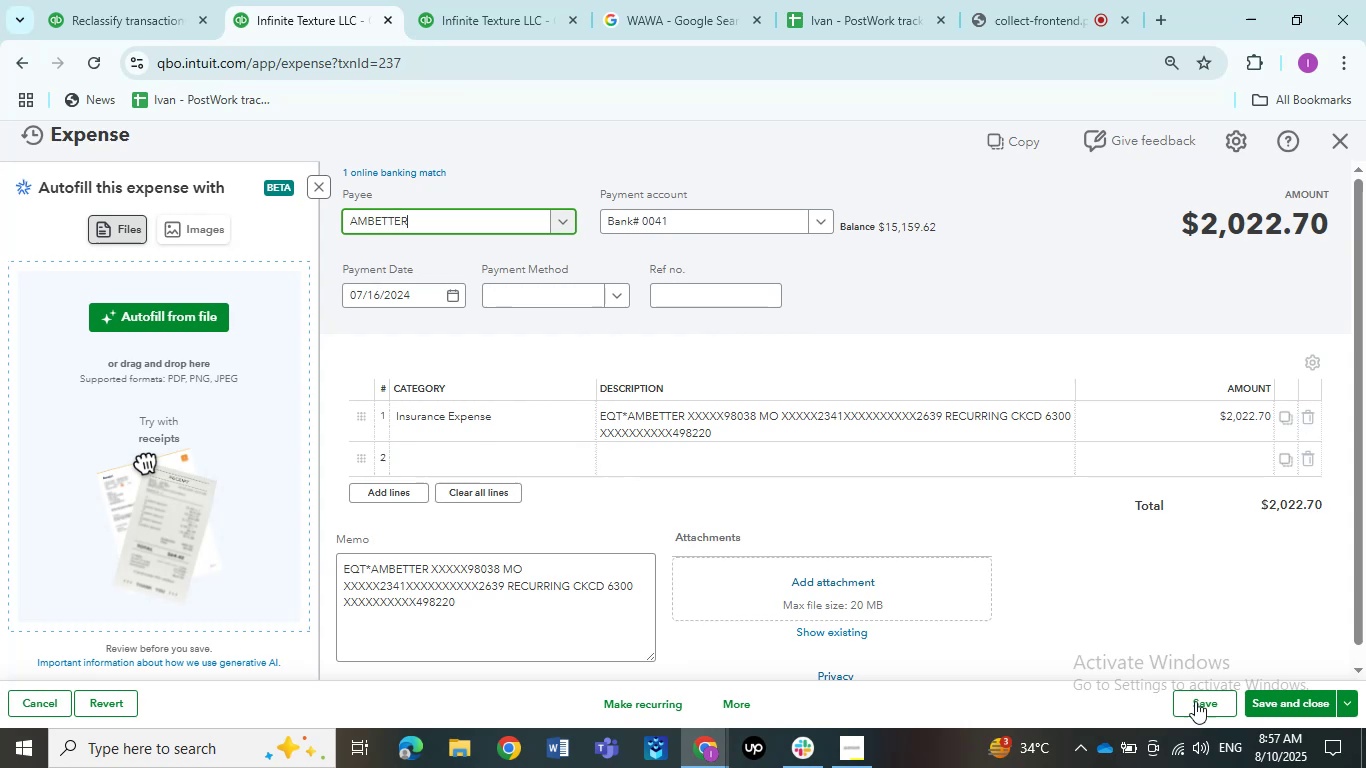 
left_click([1194, 700])
 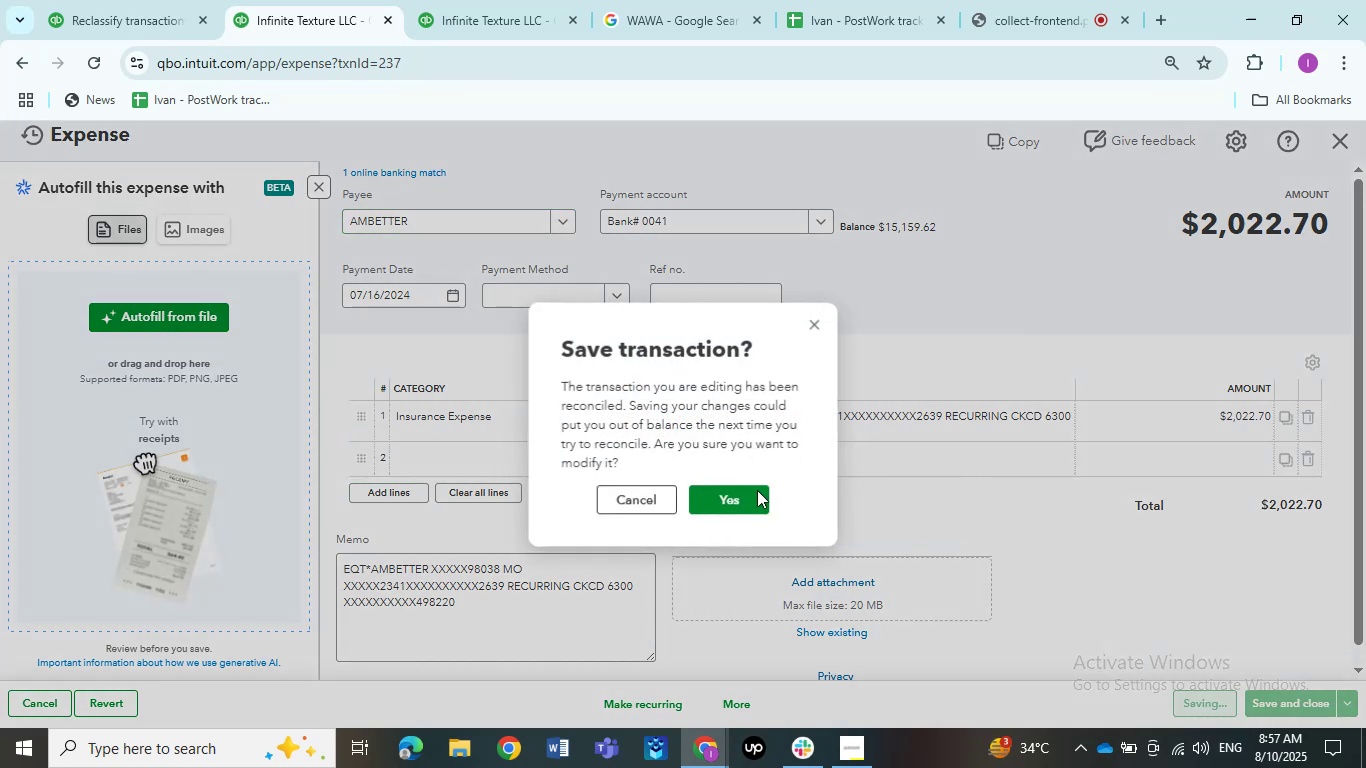 
left_click([740, 498])
 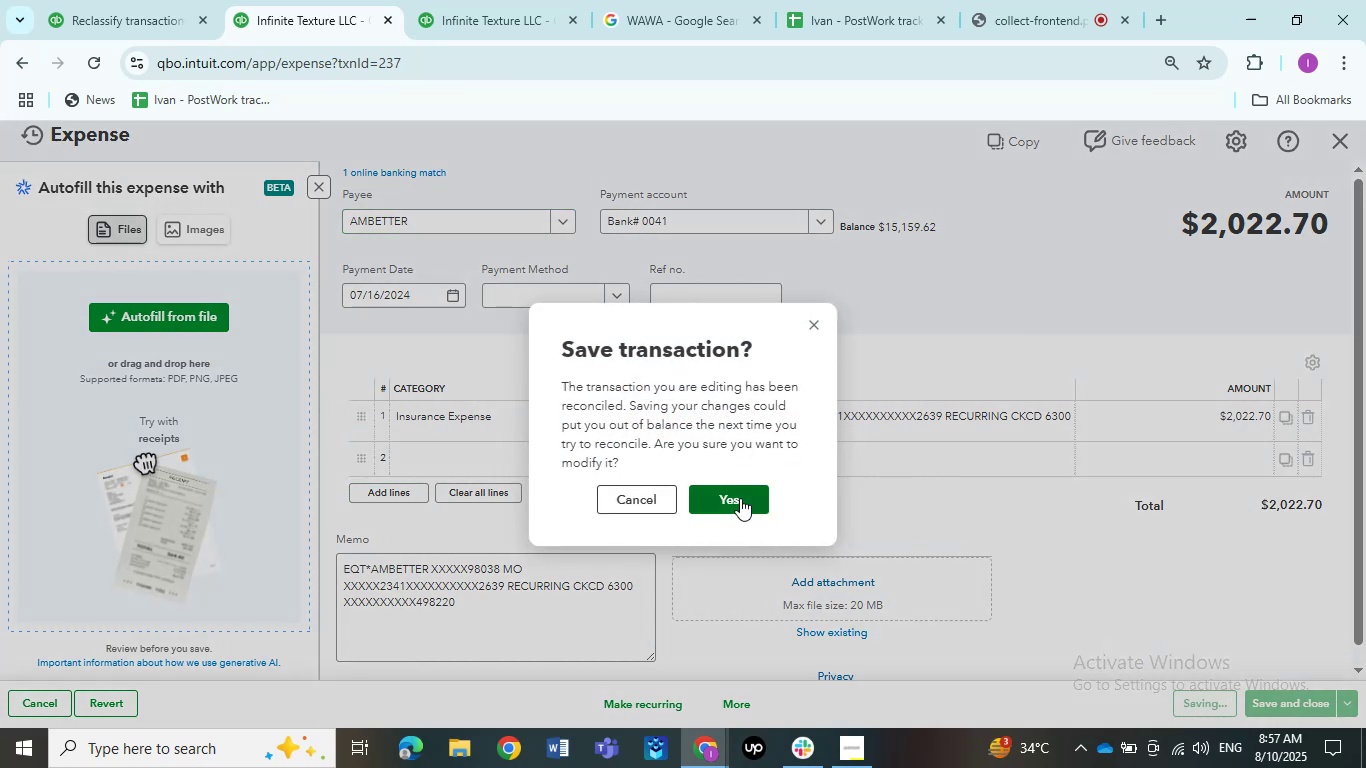 
left_click([740, 498])
 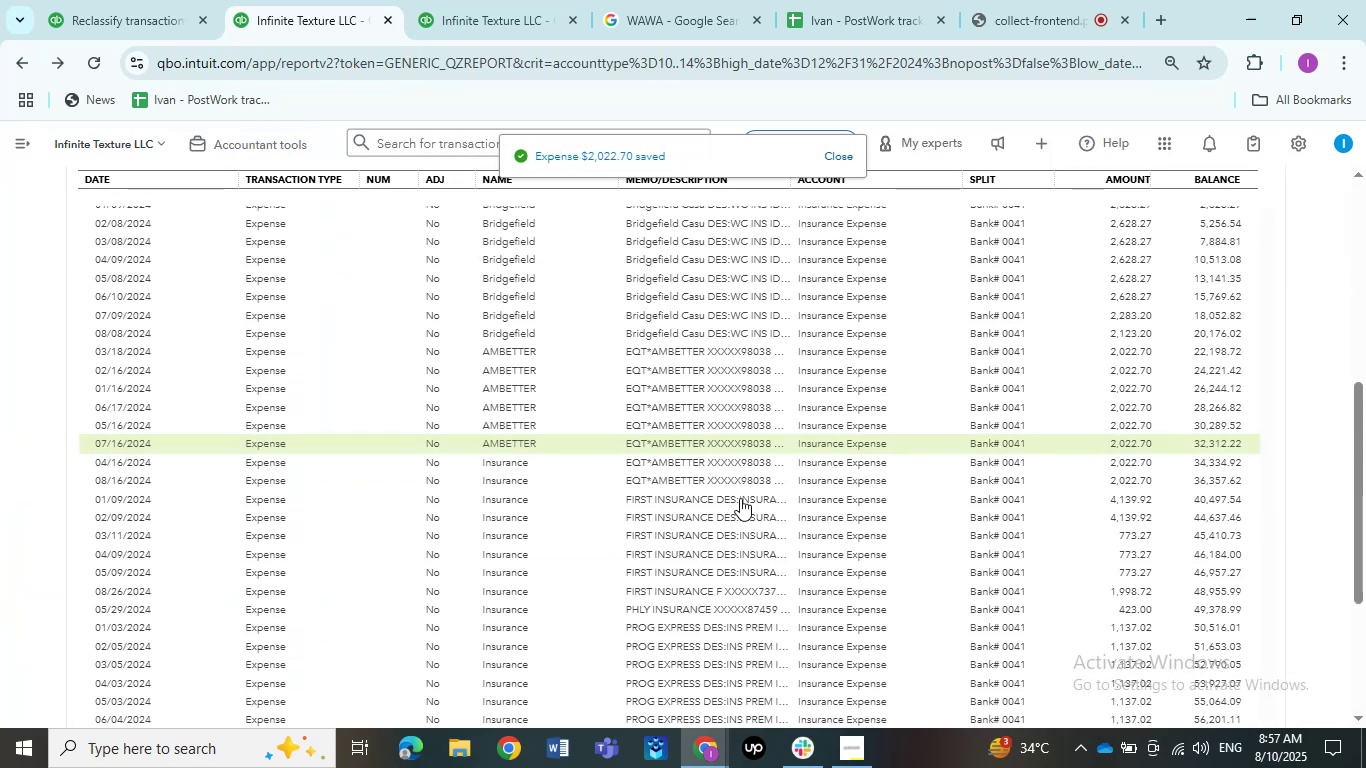 
wait(6.1)
 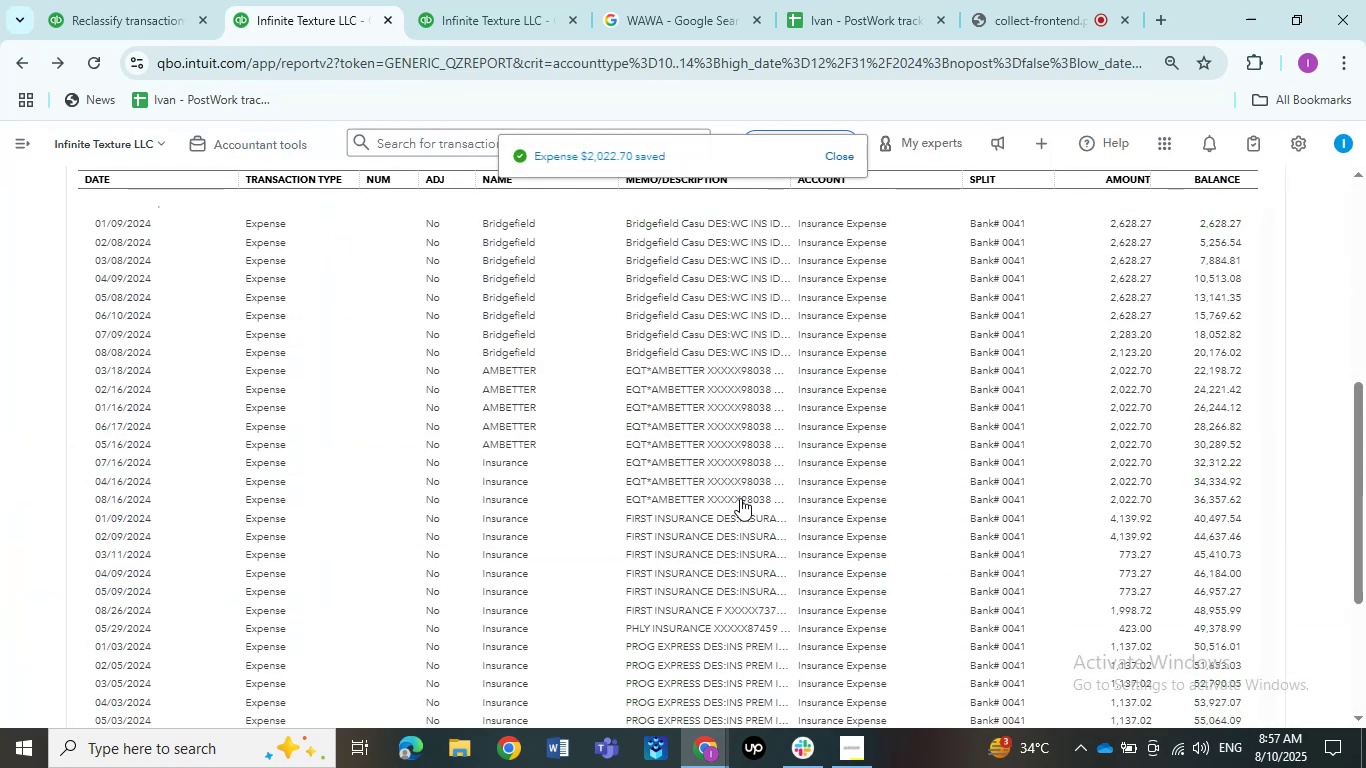 
left_click([718, 464])
 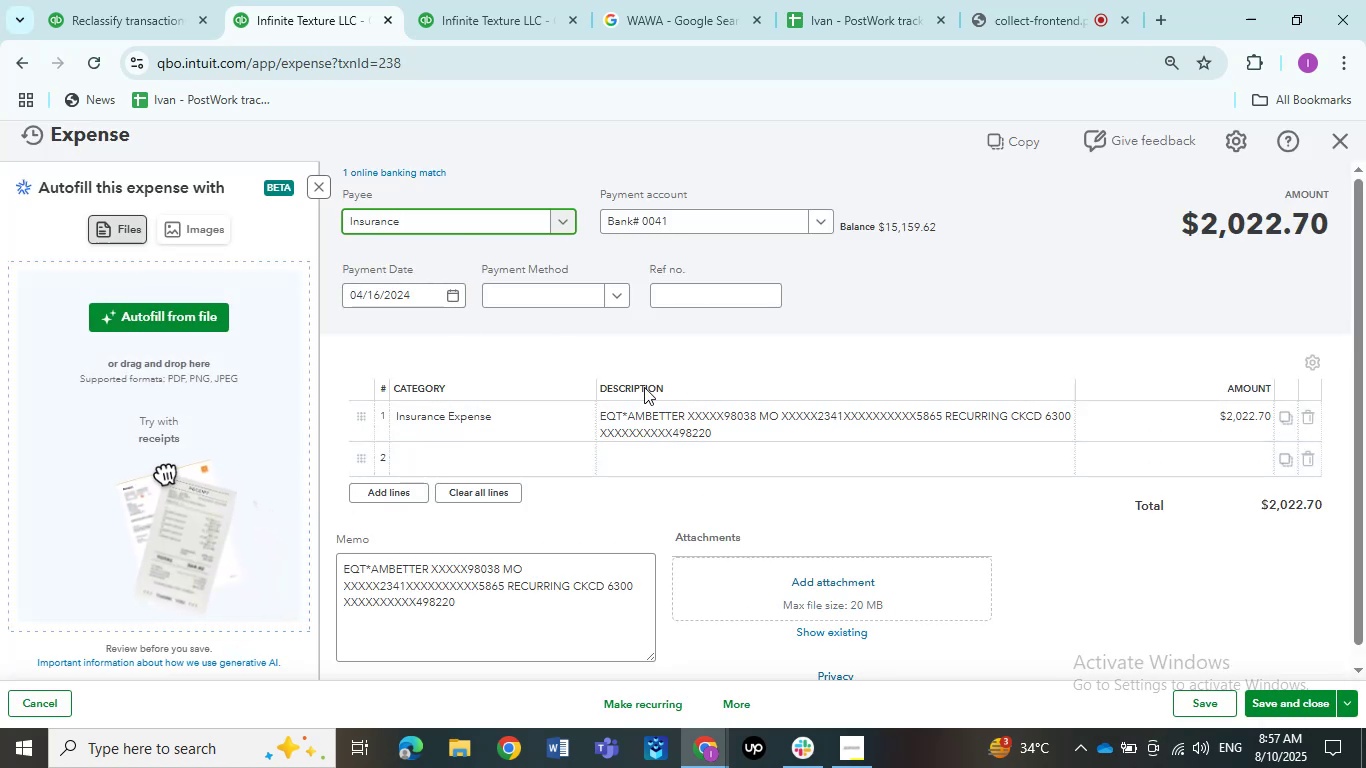 
wait(5.91)
 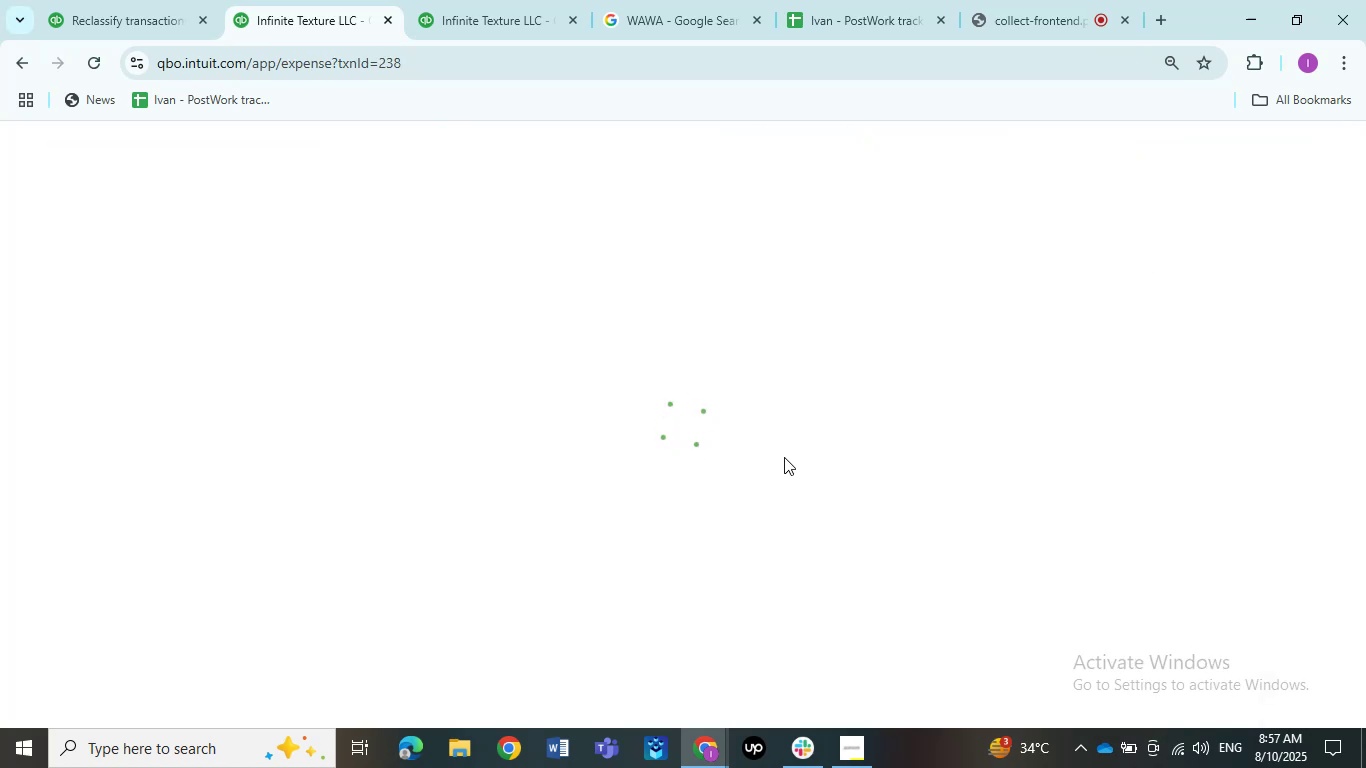 
scroll: coordinate [432, 355], scroll_direction: up, amount: 5.0
 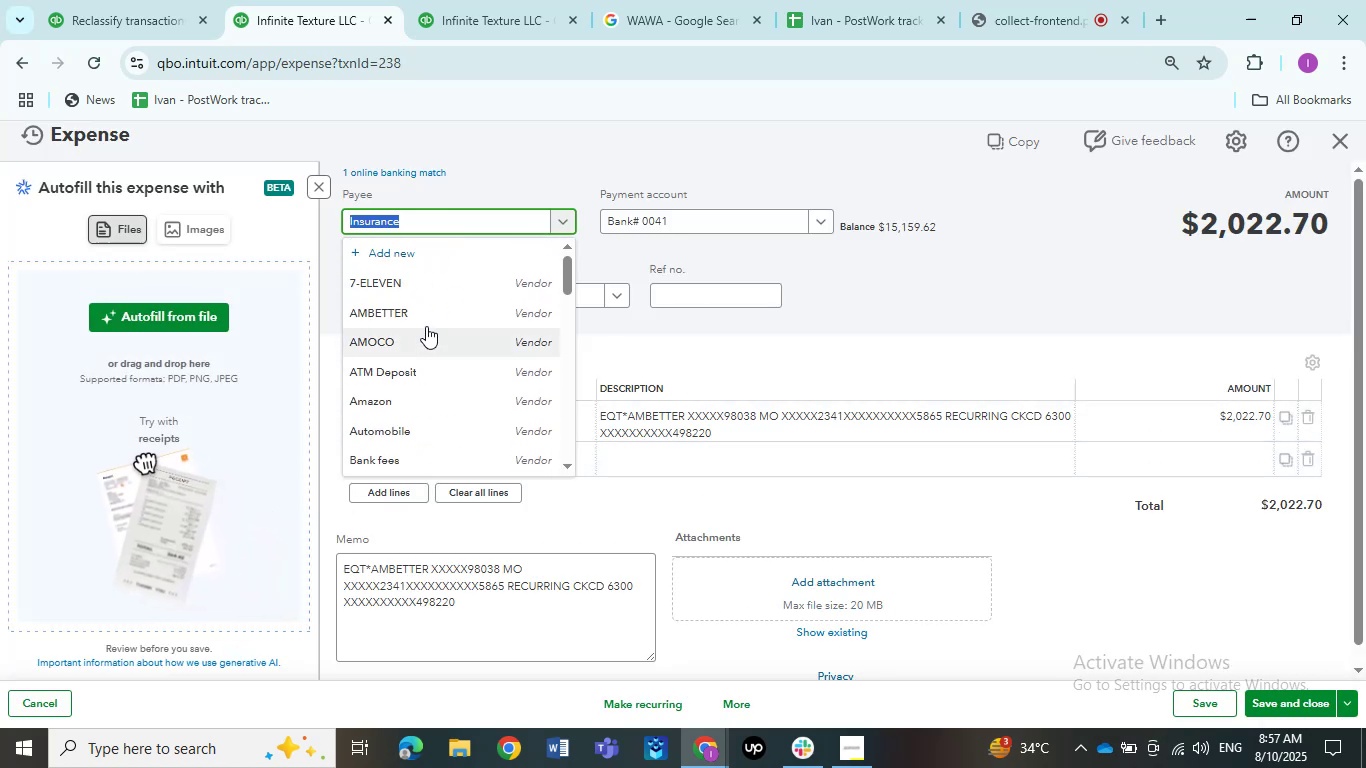 
left_click([424, 315])
 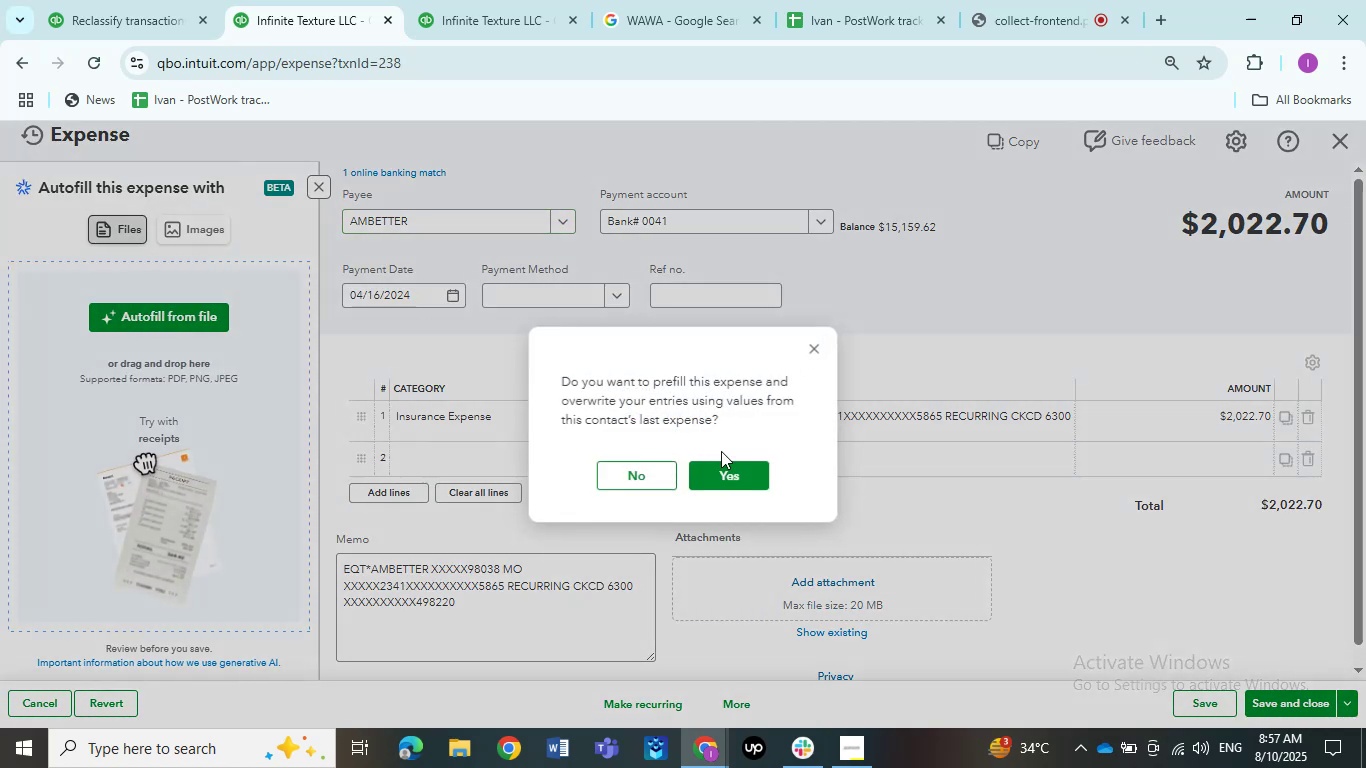 
left_click([629, 469])
 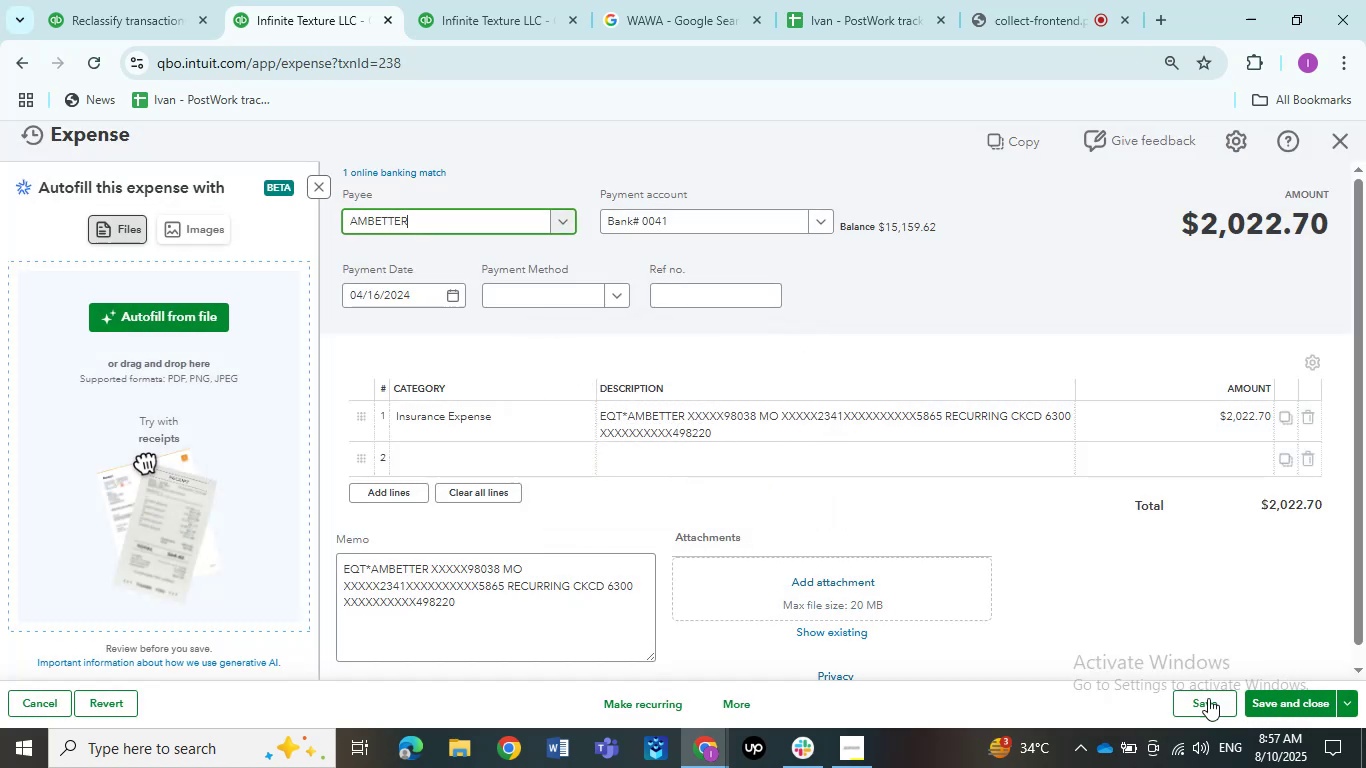 
left_click([1204, 706])
 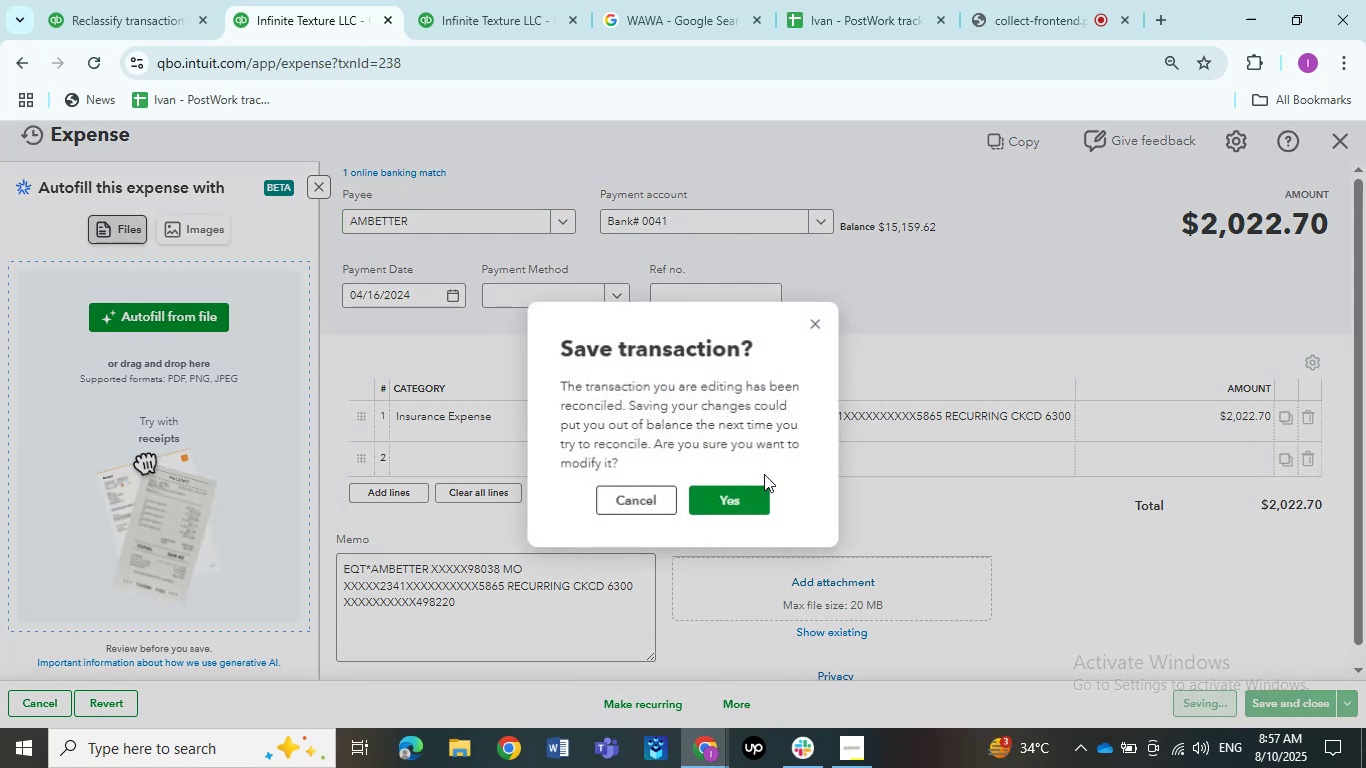 
left_click([745, 503])
 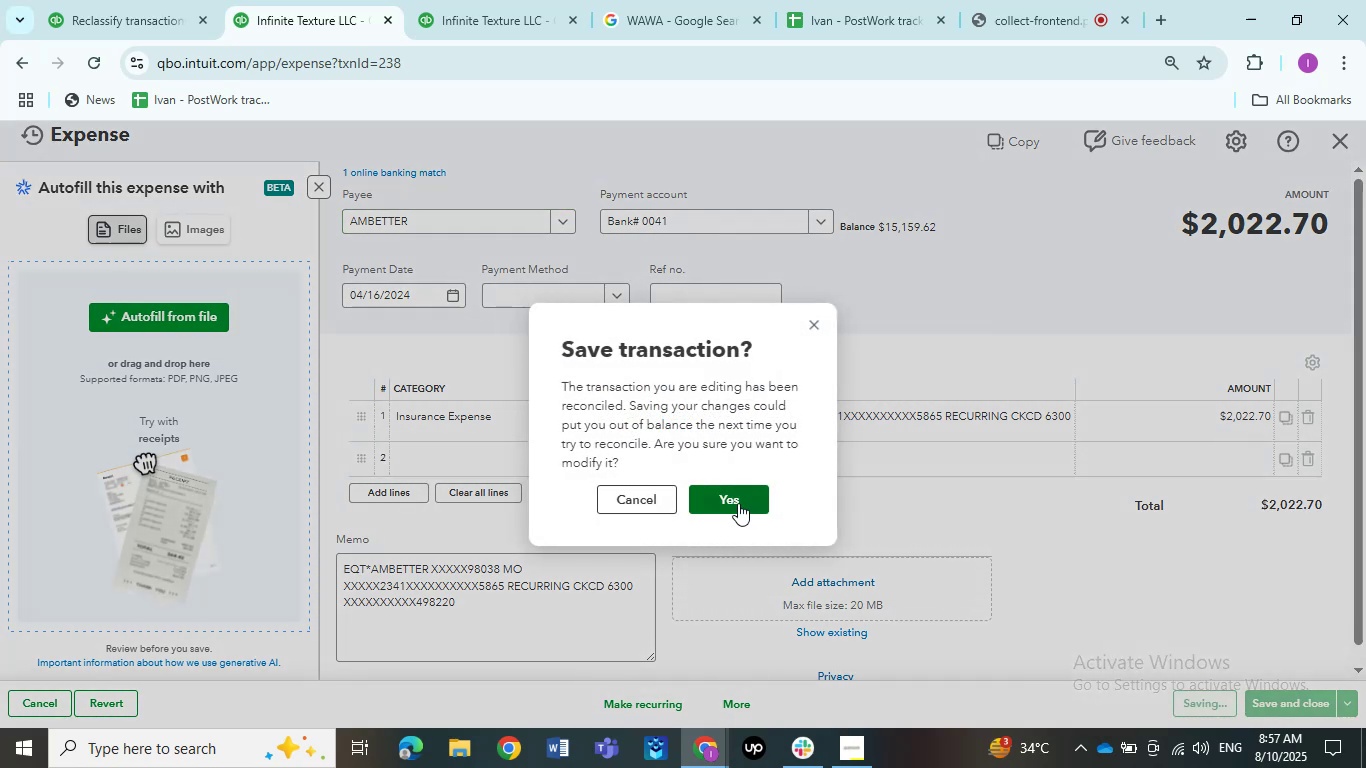 
left_click([738, 503])
 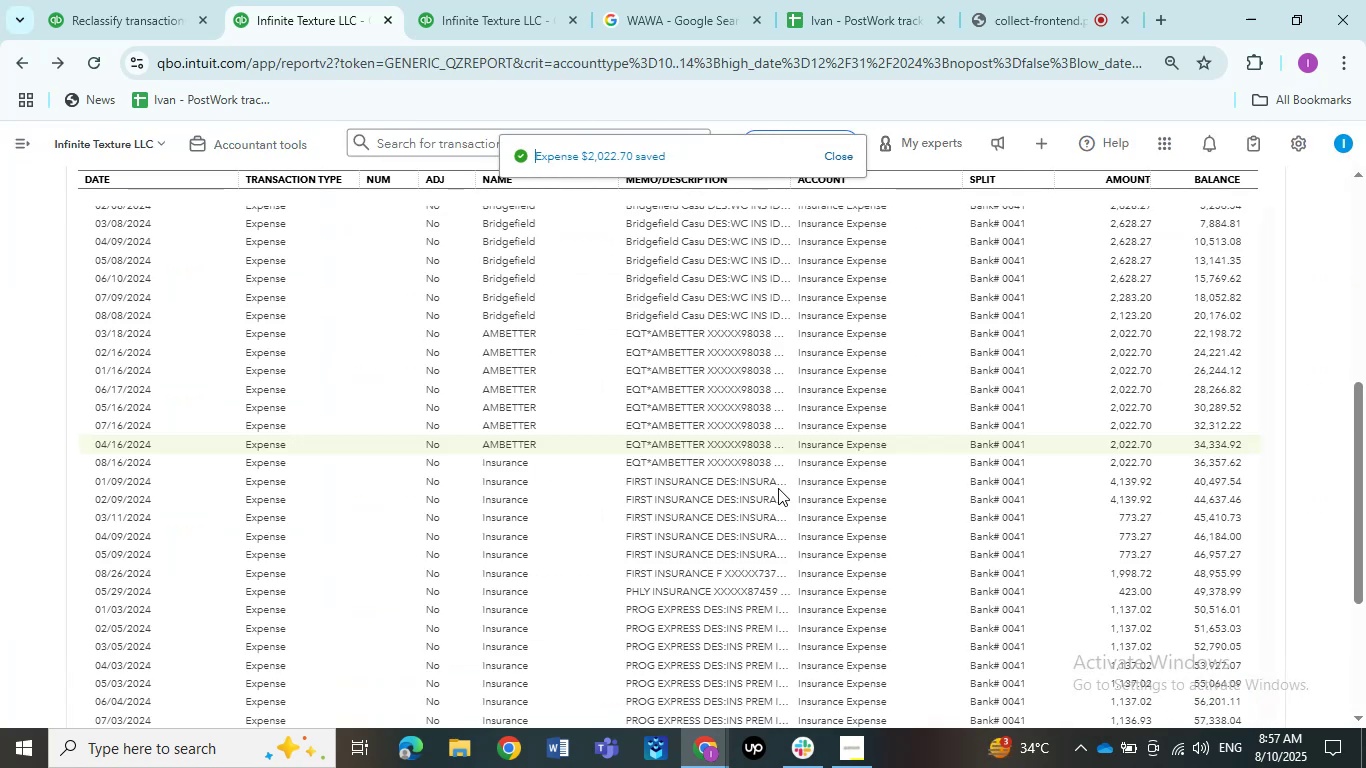 
wait(7.86)
 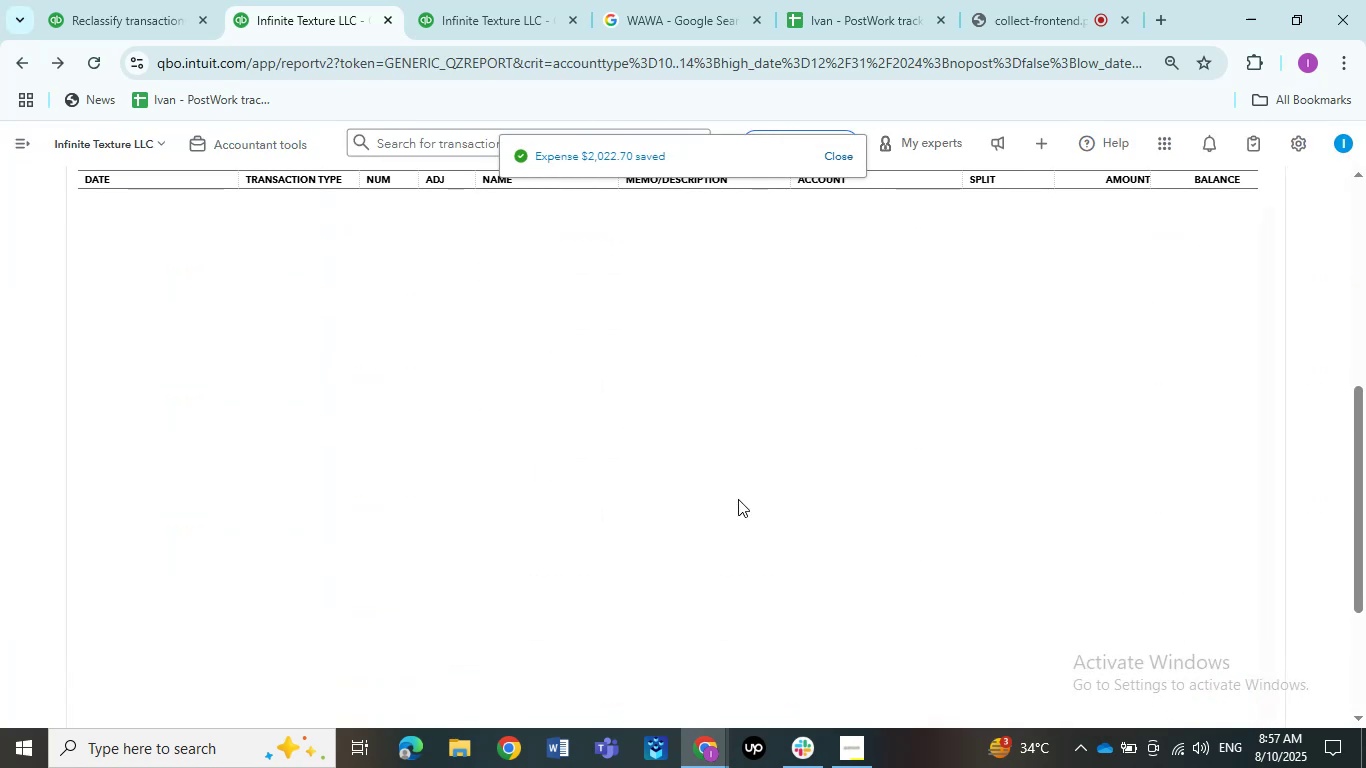 
left_click([753, 458])
 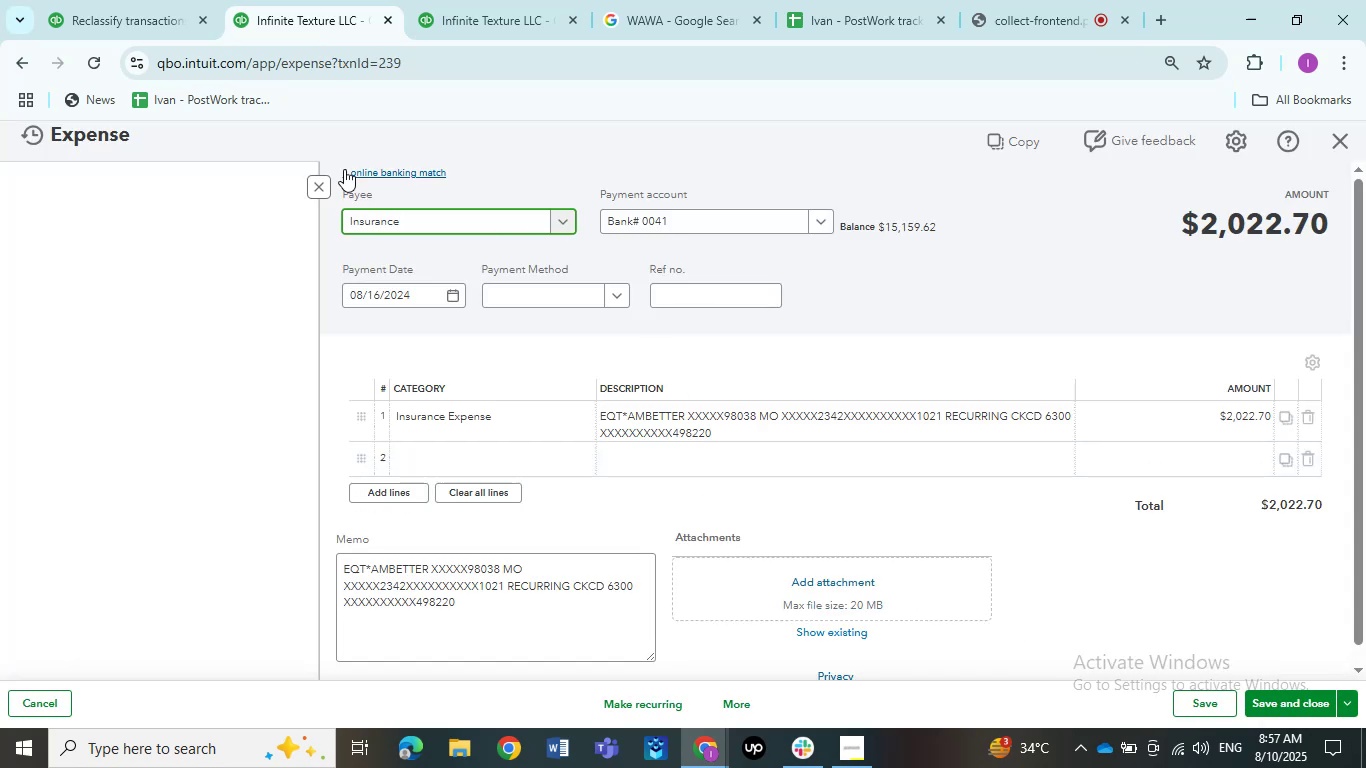 
left_click([391, 217])
 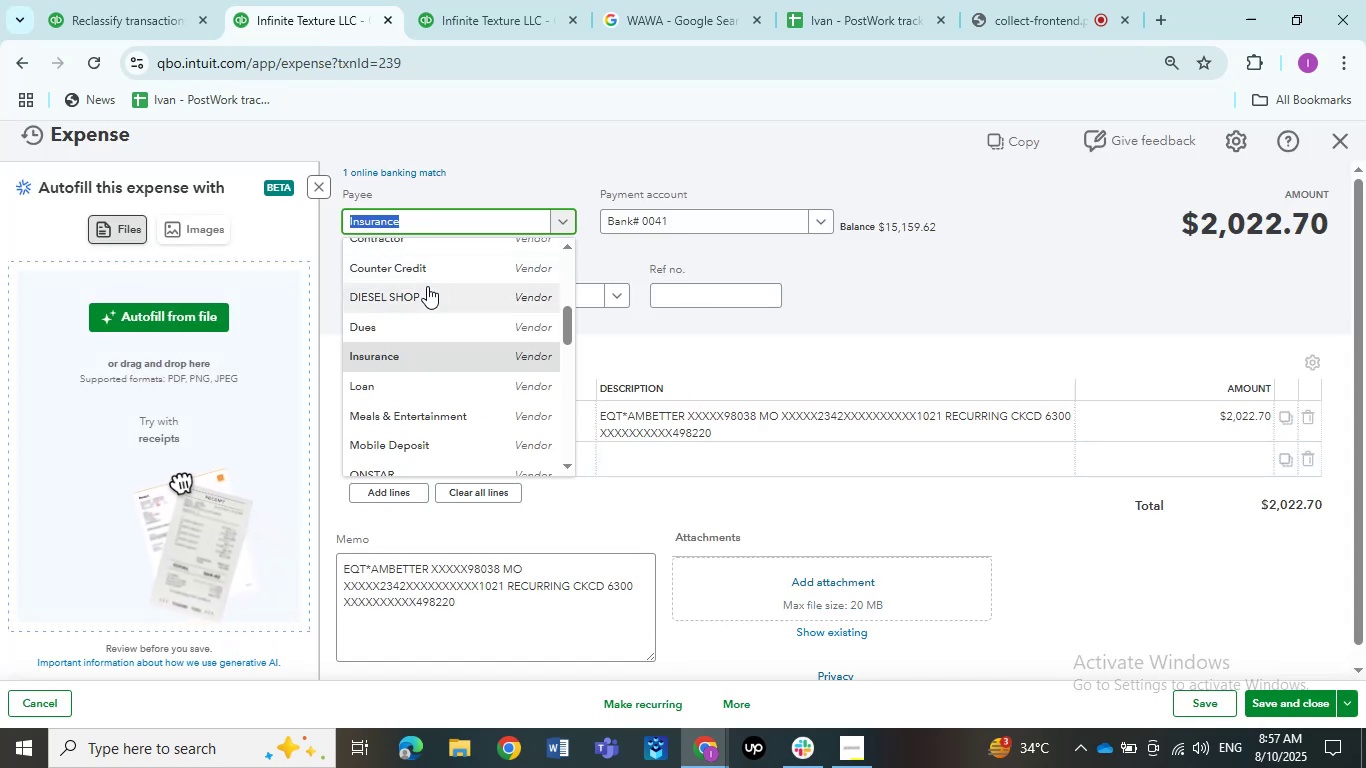 
scroll: coordinate [445, 289], scroll_direction: up, amount: 4.0
 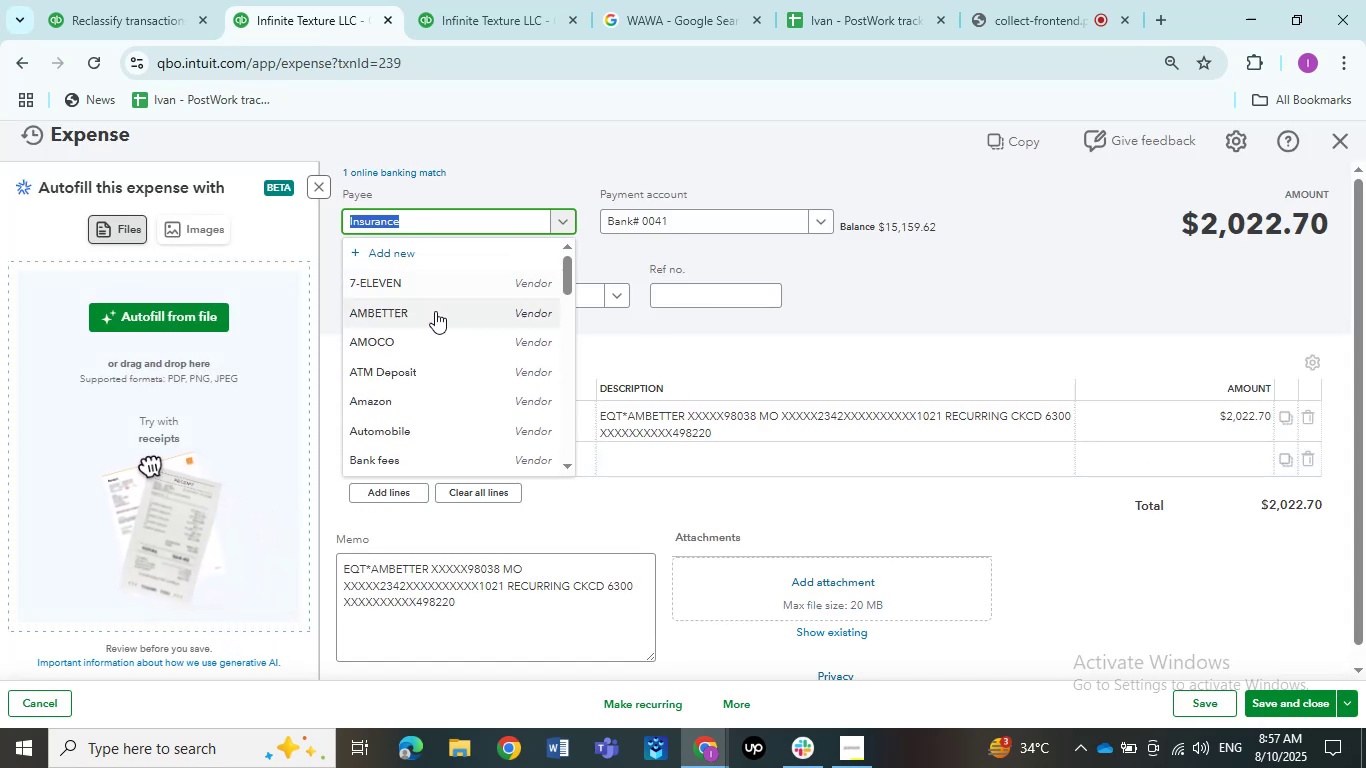 
left_click([435, 311])
 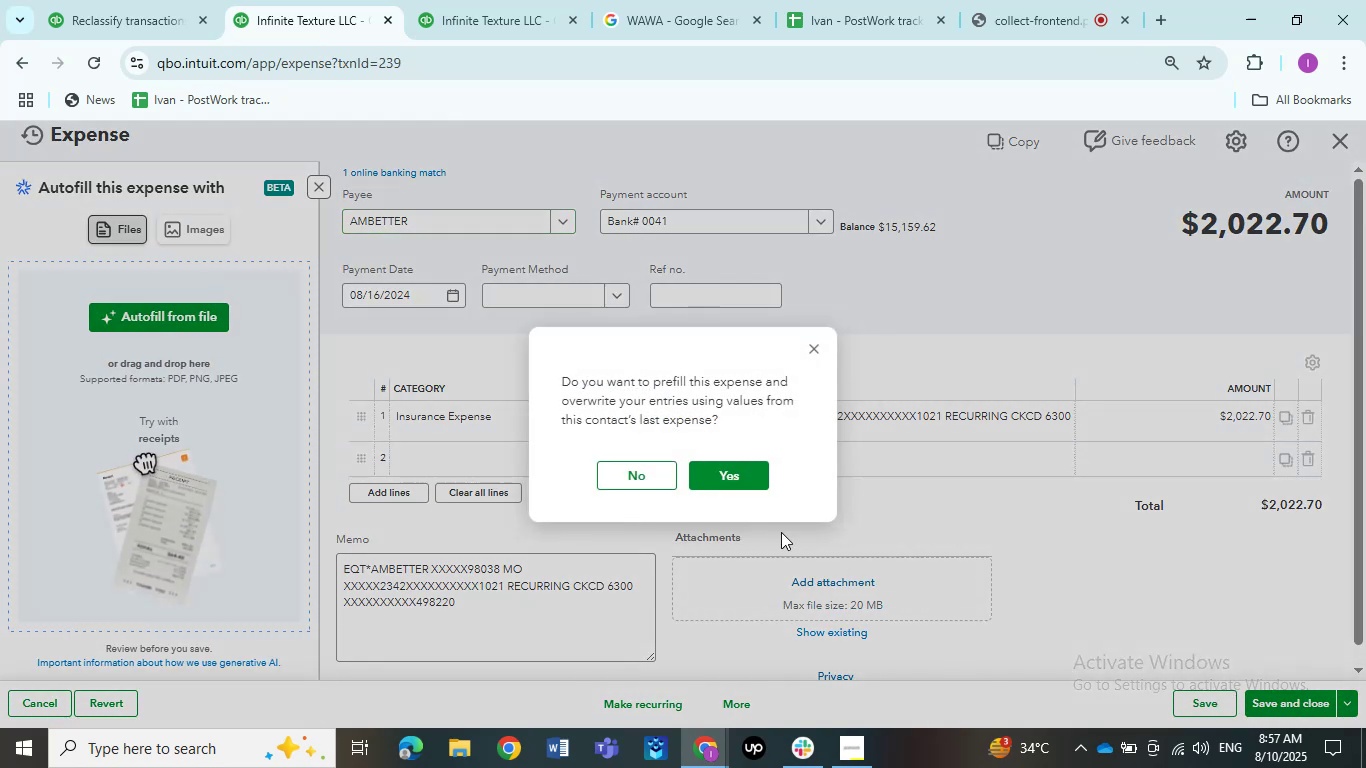 
left_click([640, 468])
 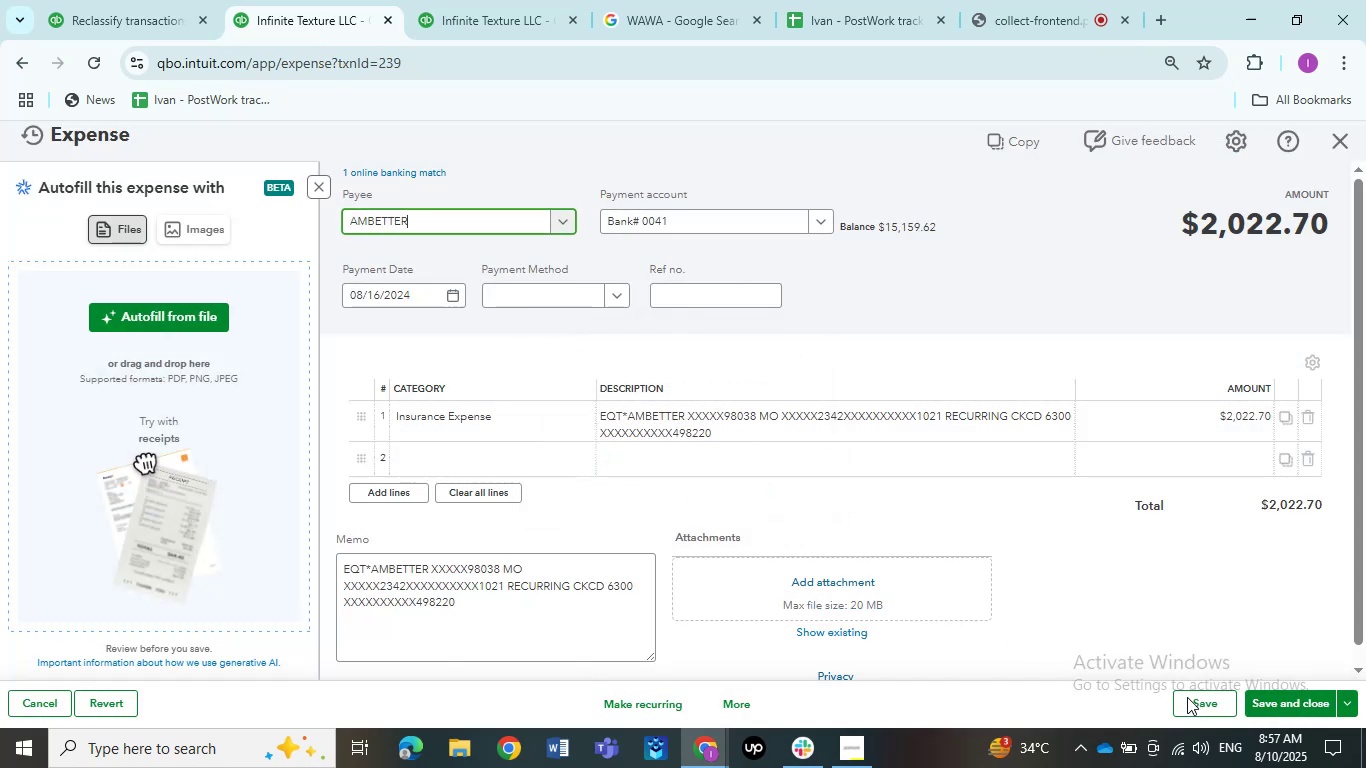 
left_click([1188, 698])
 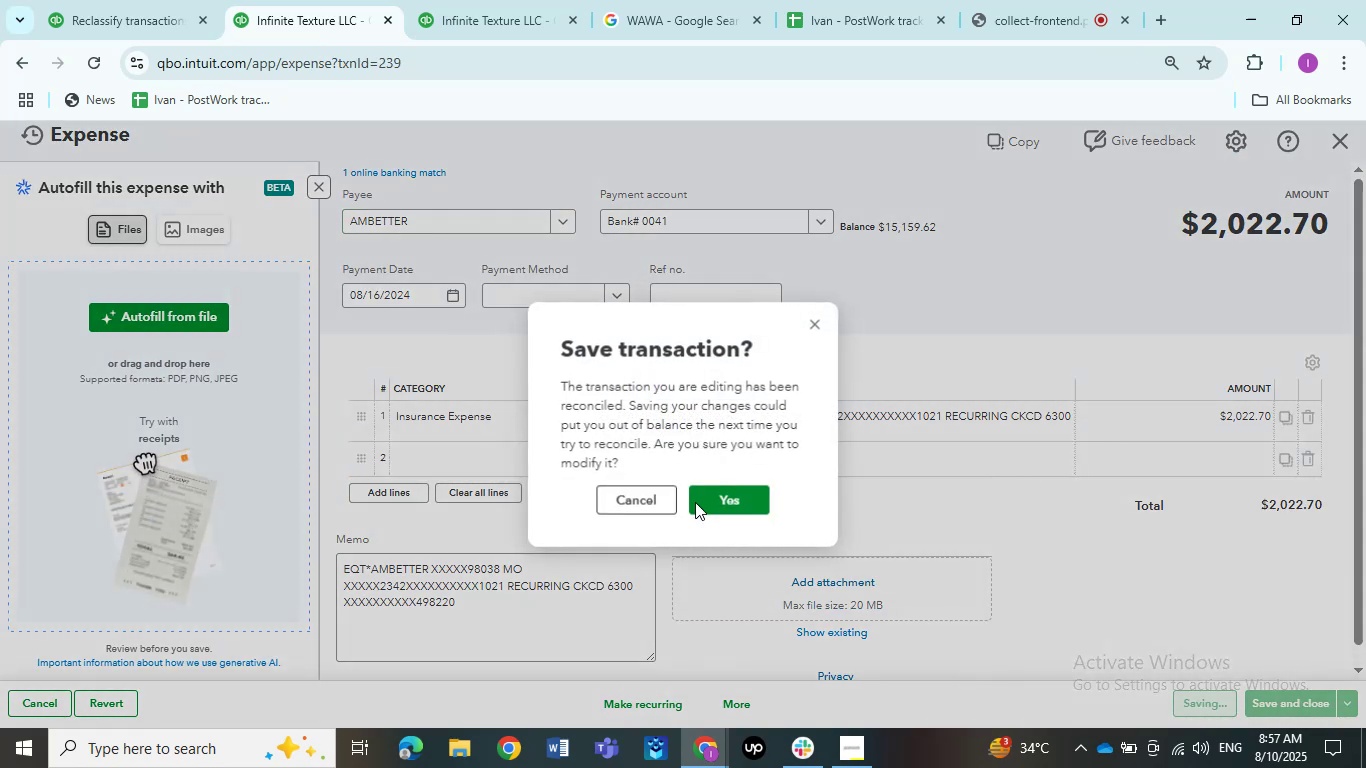 
left_click([725, 510])
 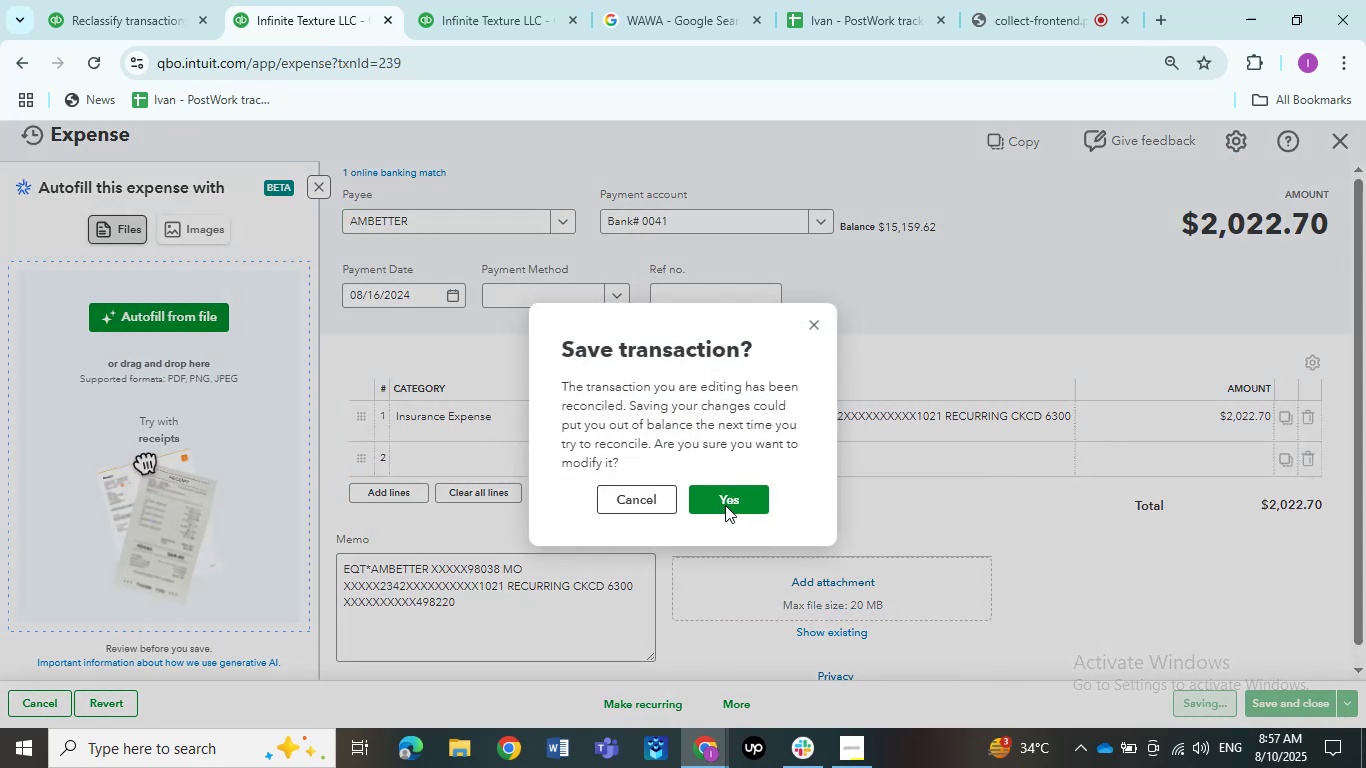 
left_click([725, 505])
 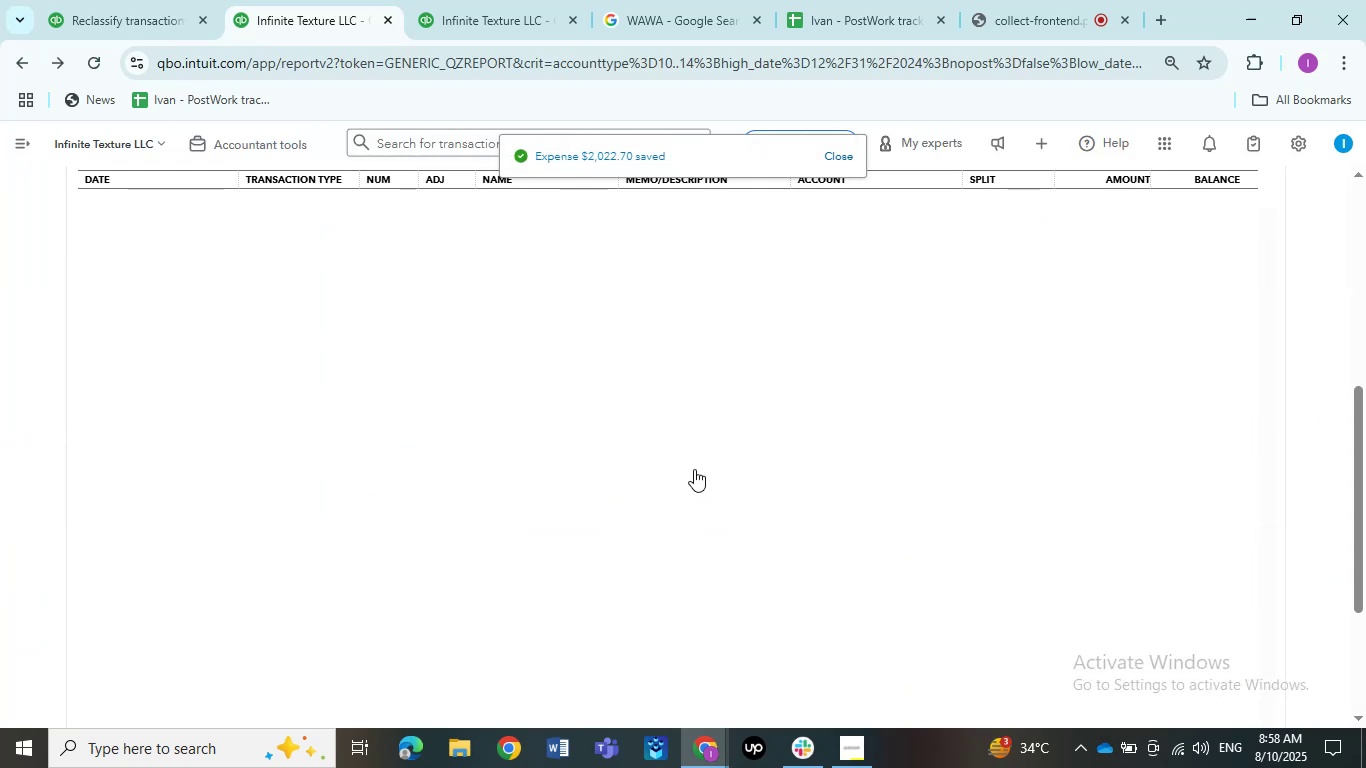 
wait(5.88)
 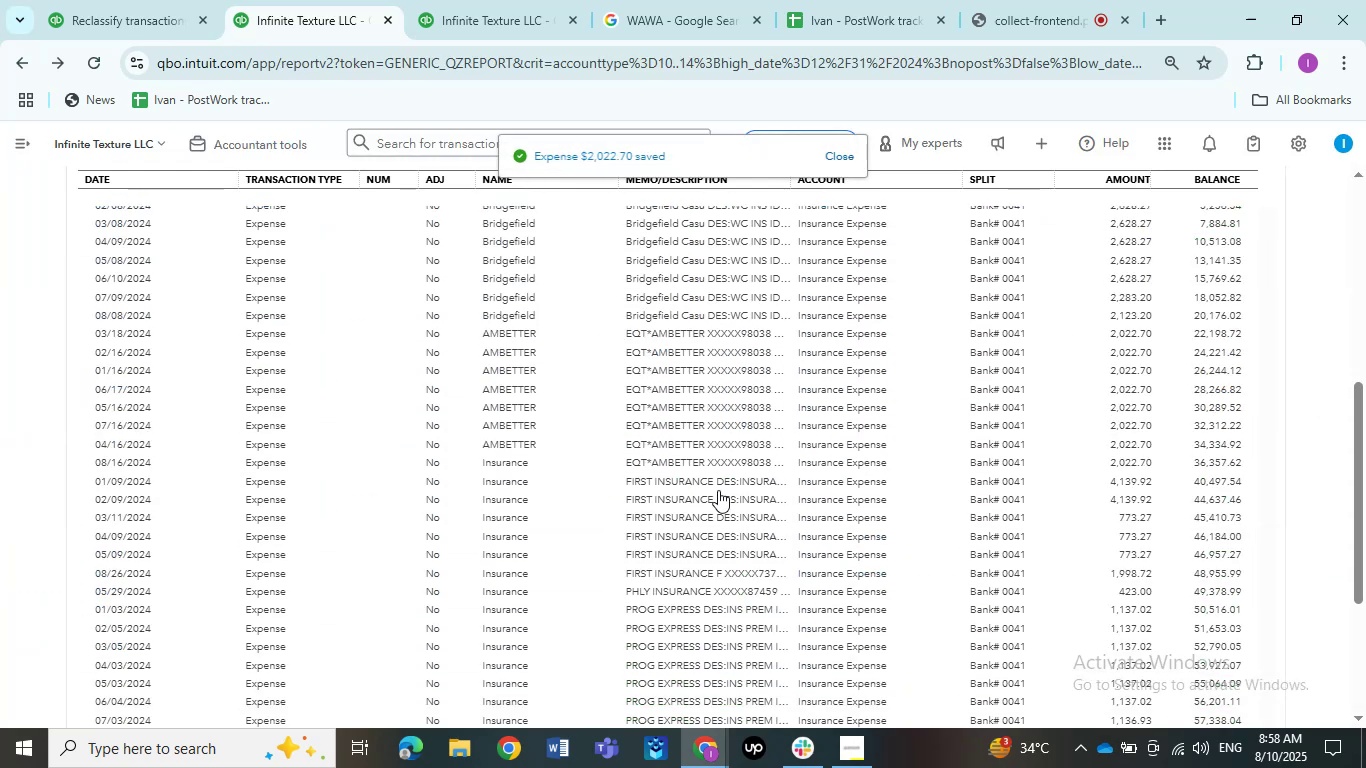 
left_click([691, 466])
 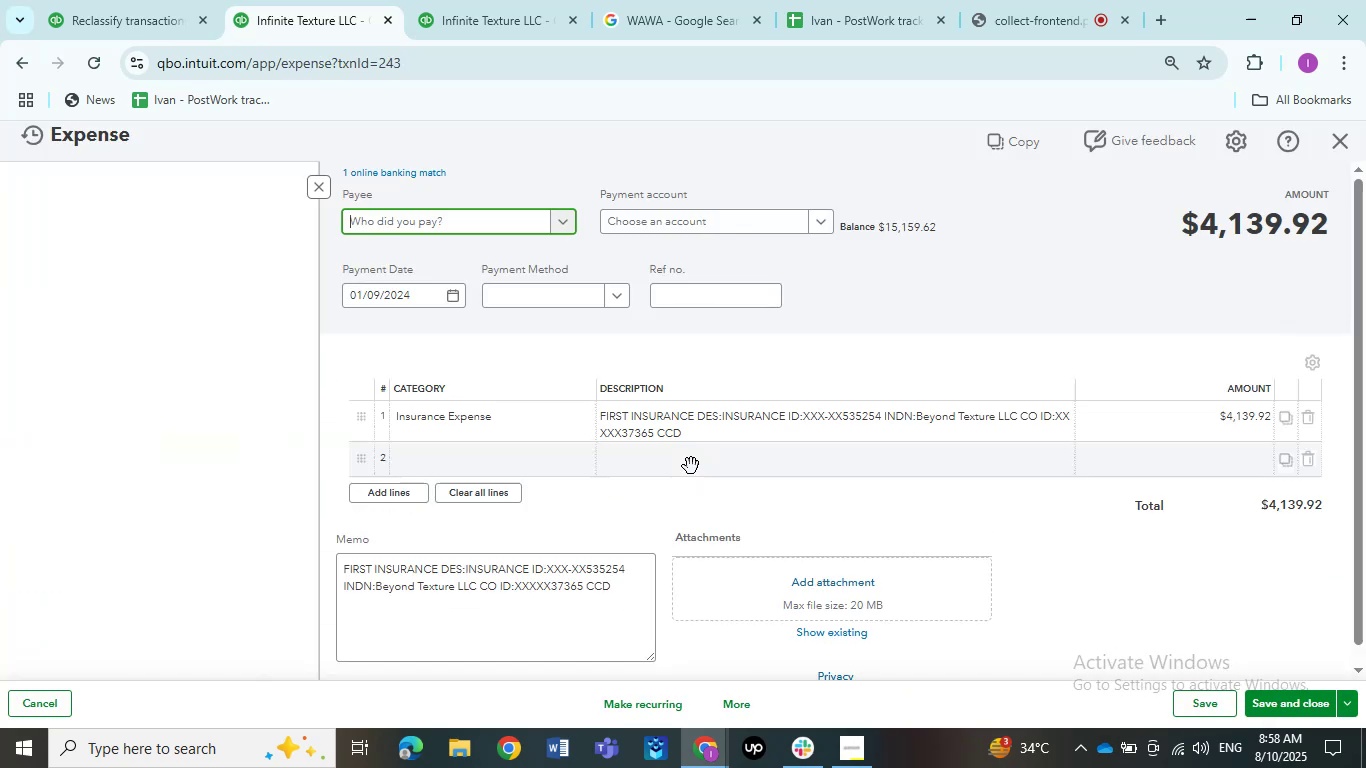 
left_click([693, 426])
 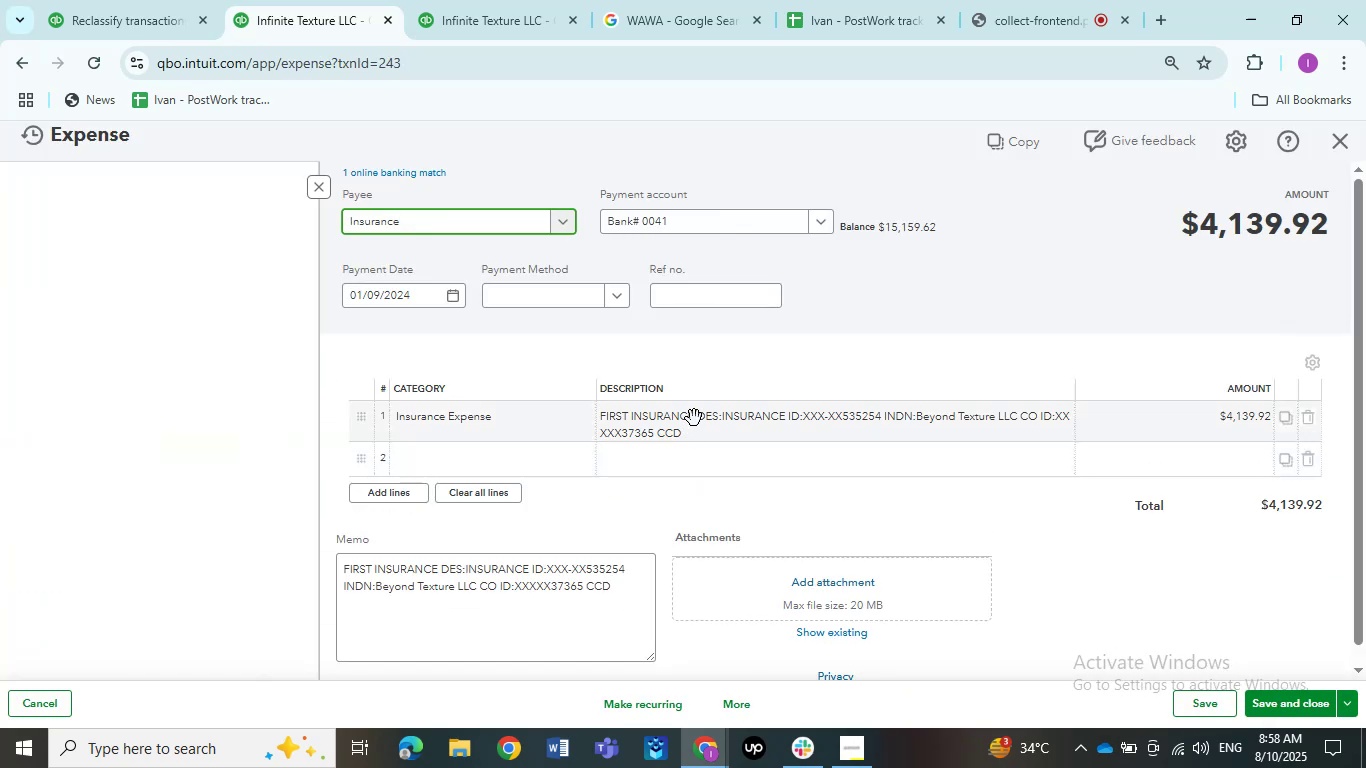 
left_click([694, 418])
 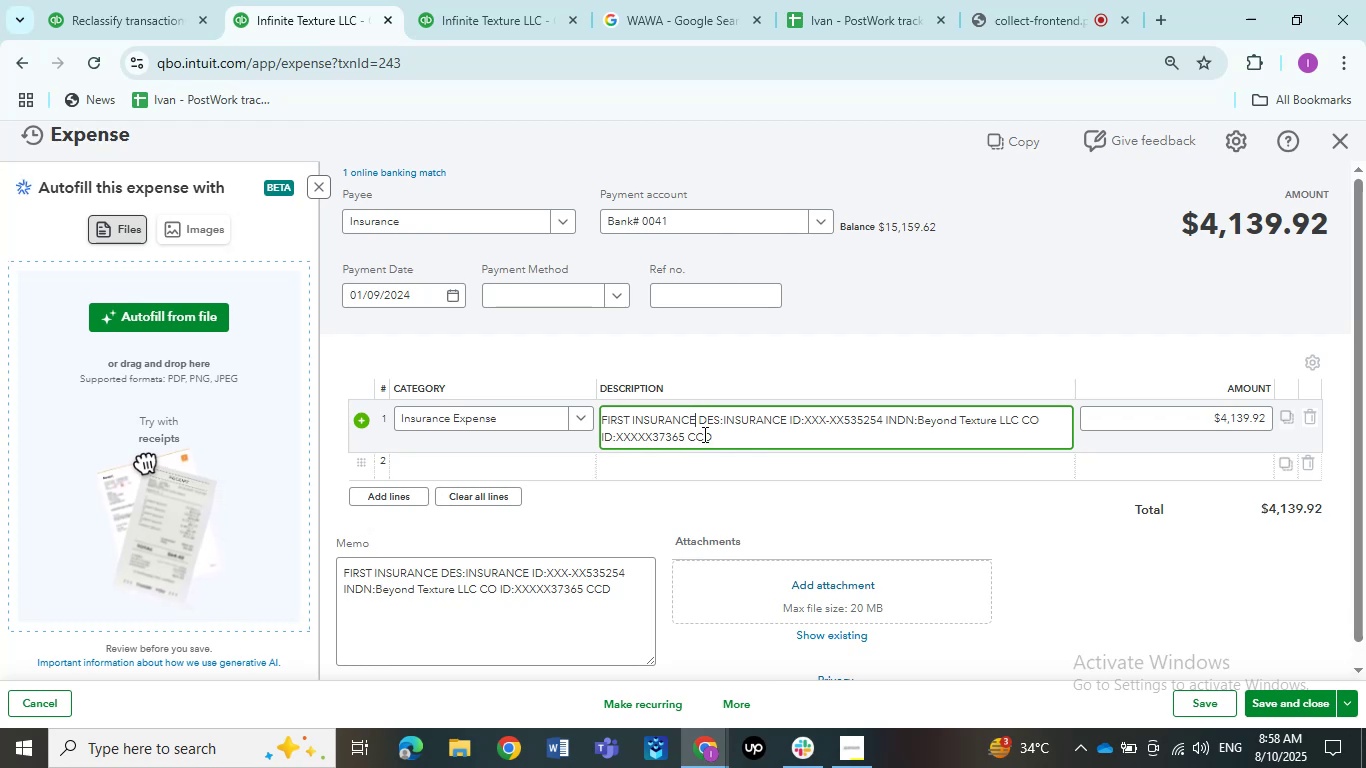 
left_click_drag(start_coordinate=[693, 418], to_coordinate=[599, 402])
 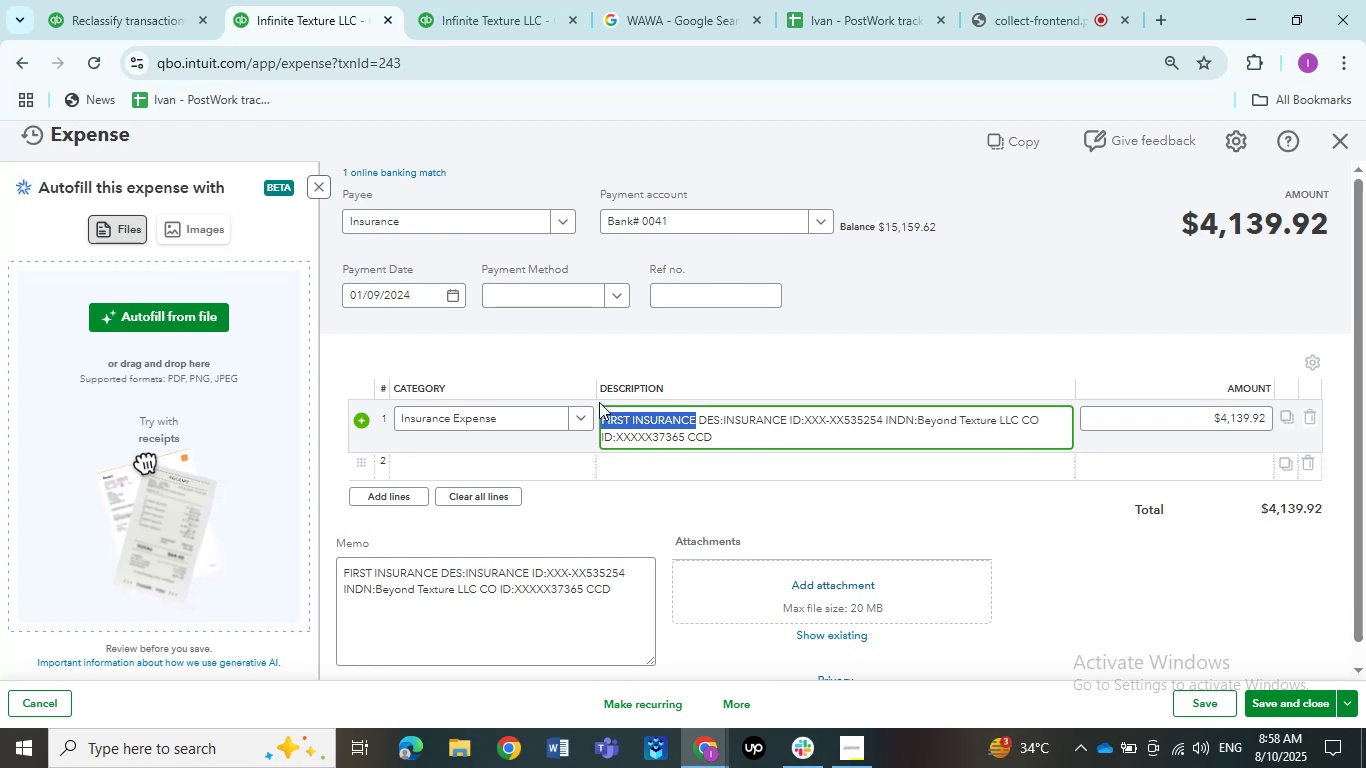 
key(Control+C)
 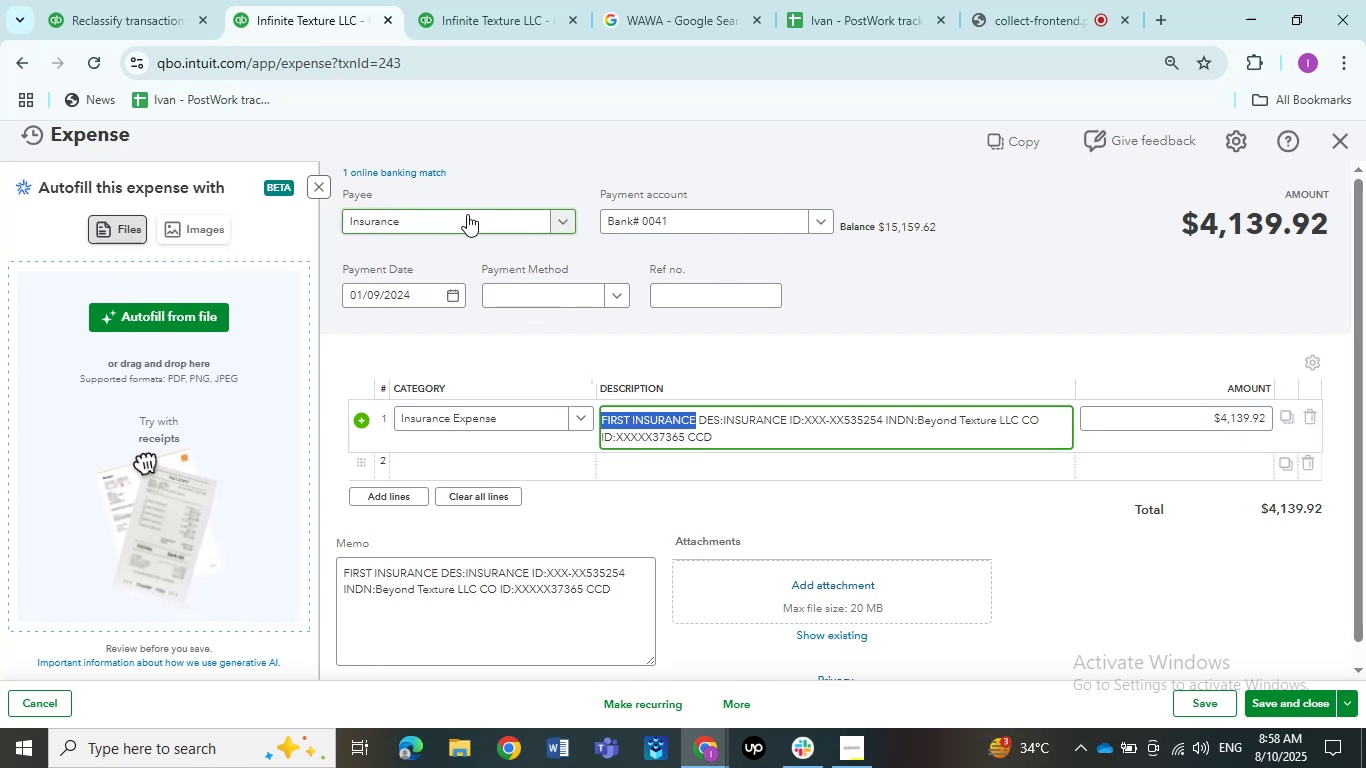 
left_click([467, 214])
 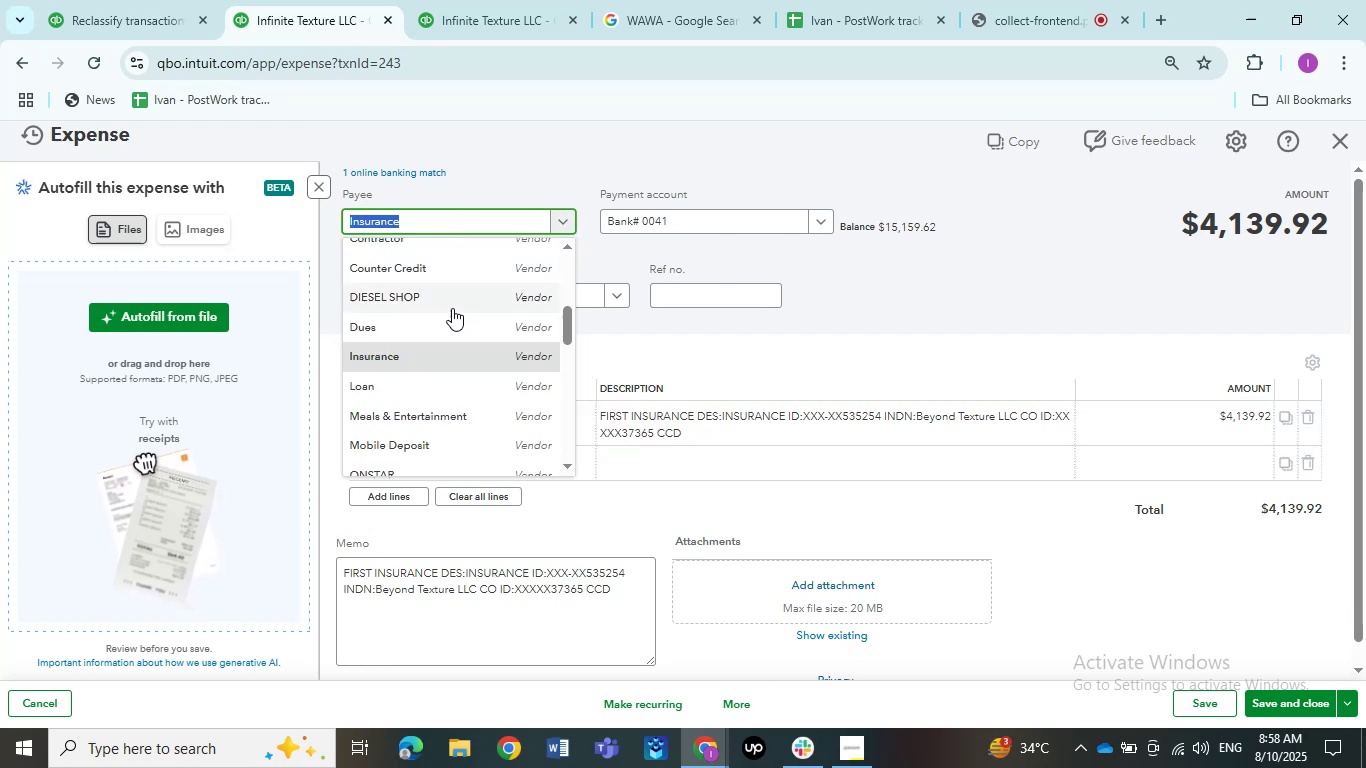 
scroll: coordinate [450, 333], scroll_direction: up, amount: 5.0
 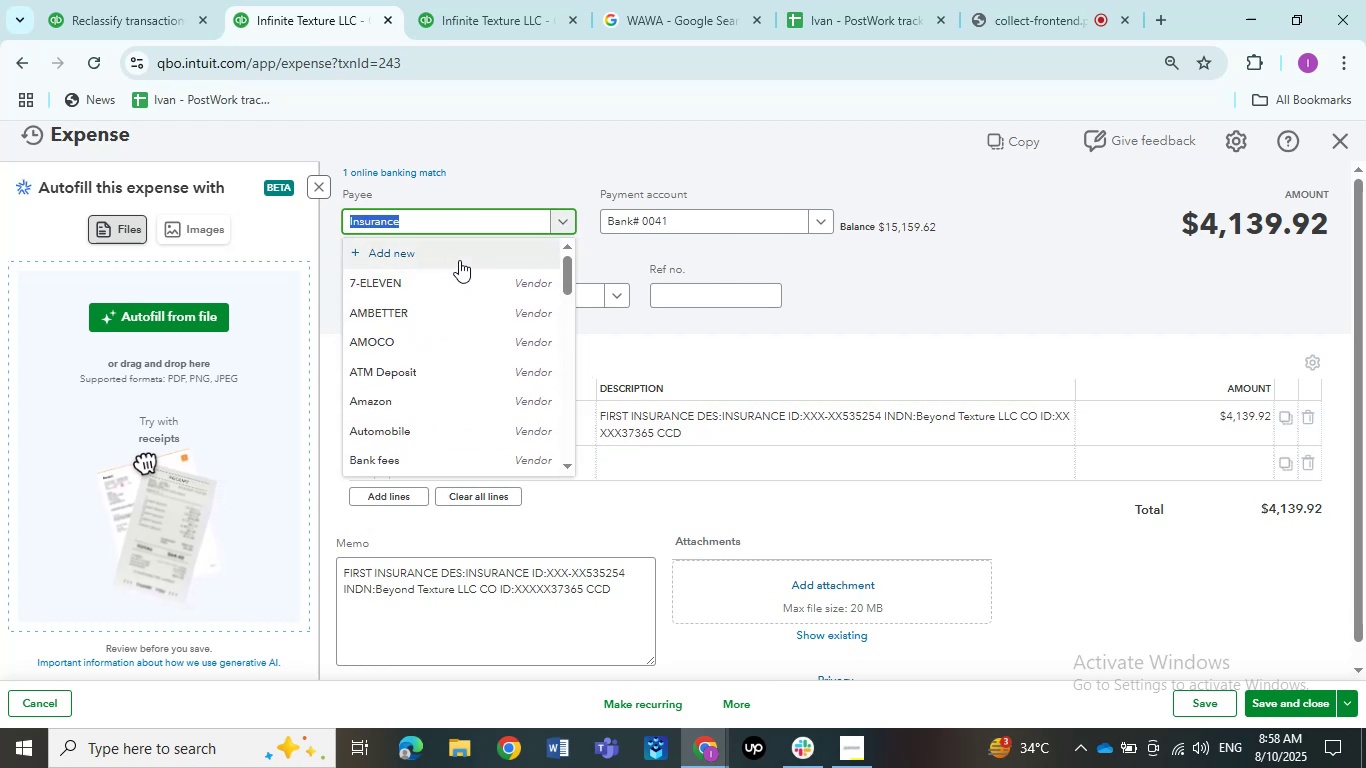 
left_click([459, 260])
 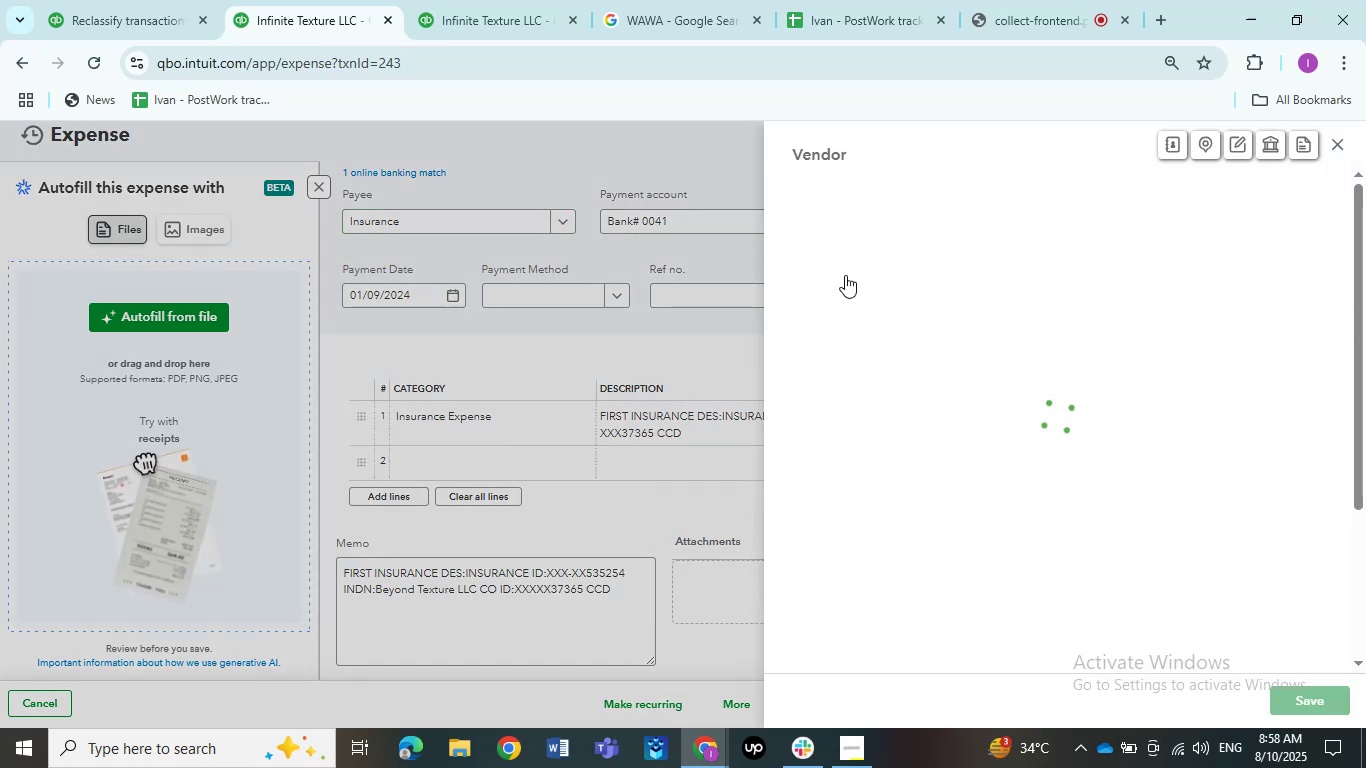 
key(Tab)
 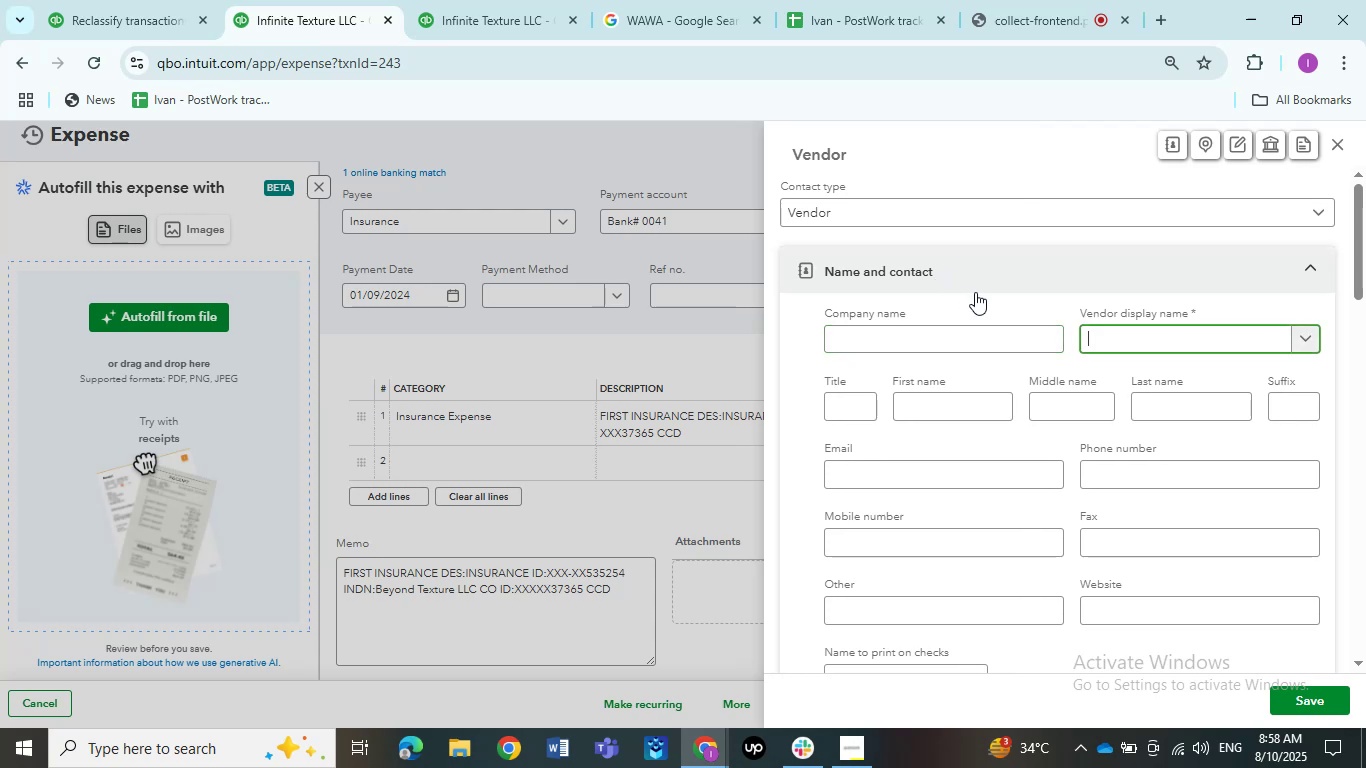 
key(Control+V)
 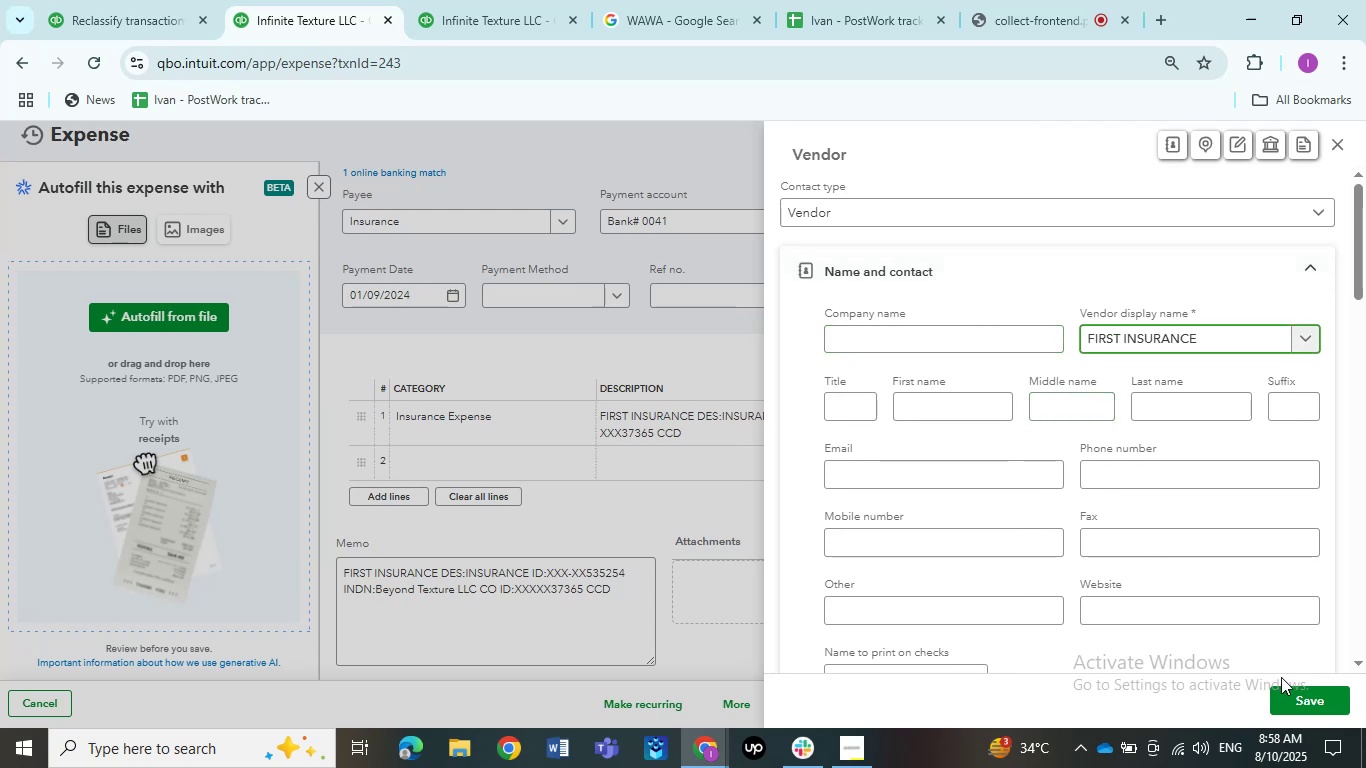 
left_click([1290, 696])
 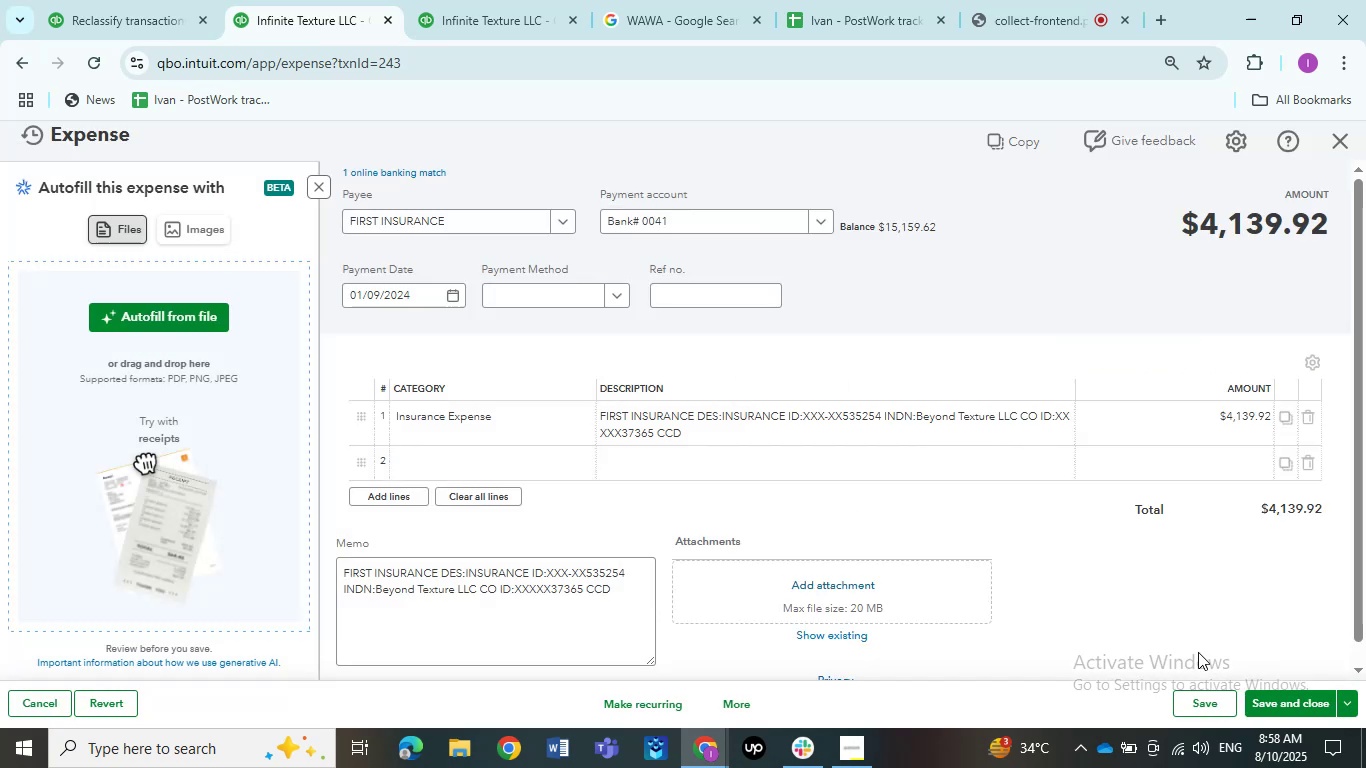 
left_click([1201, 713])
 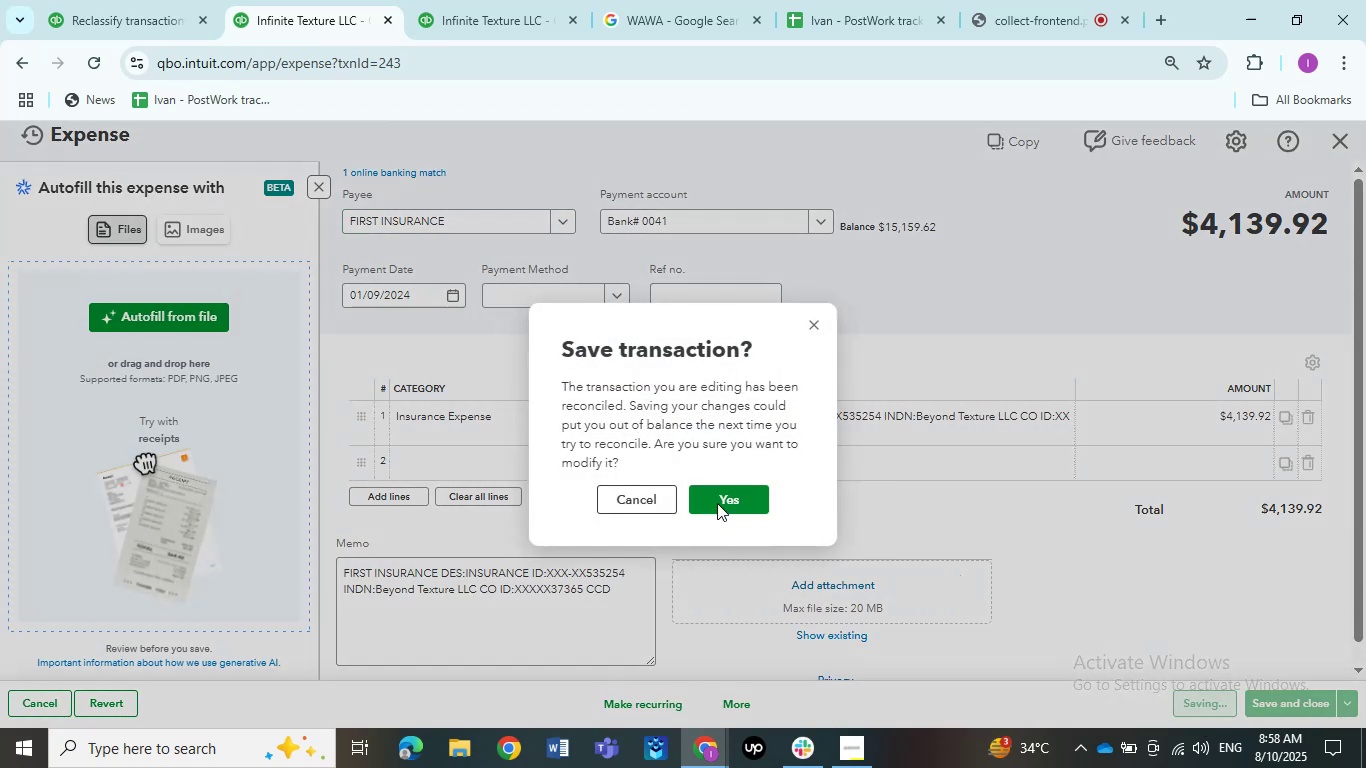 
left_click([717, 503])
 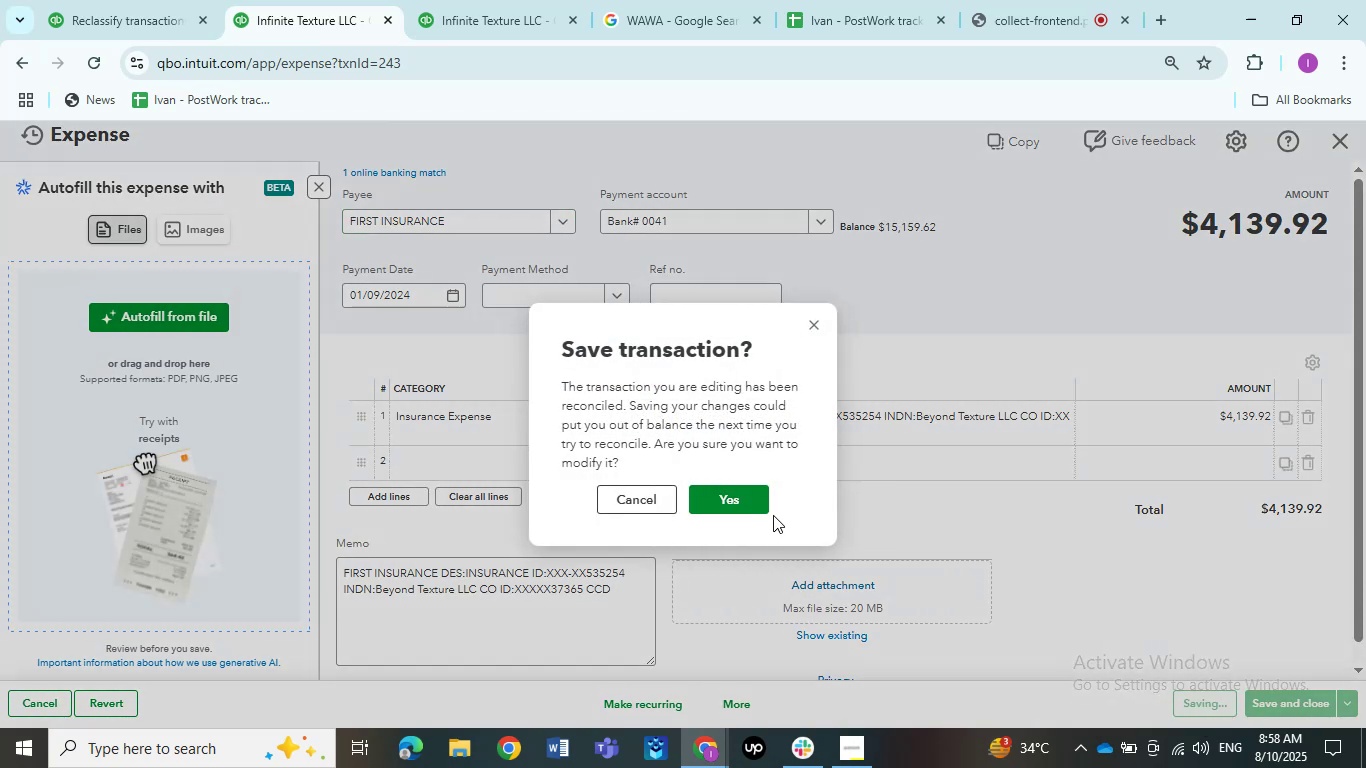 
left_click([760, 504])
 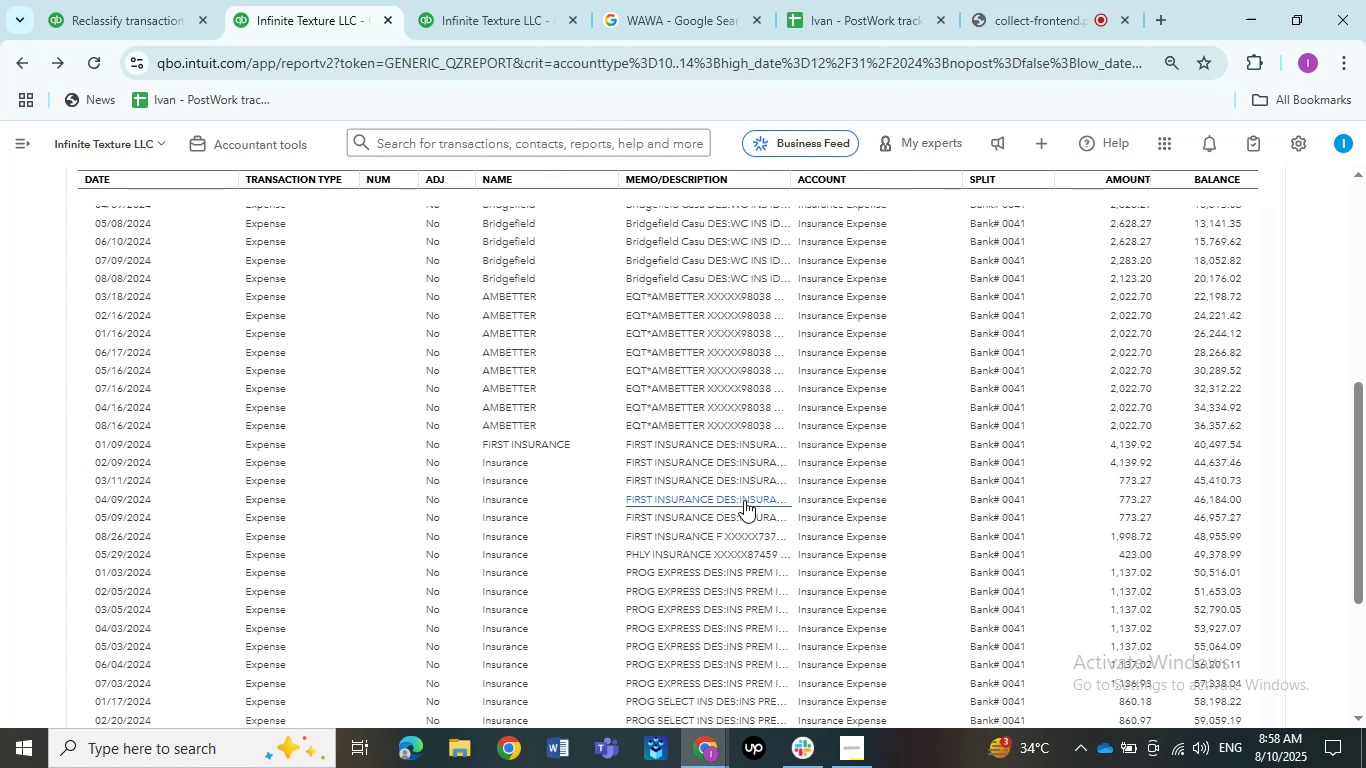 
wait(34.52)
 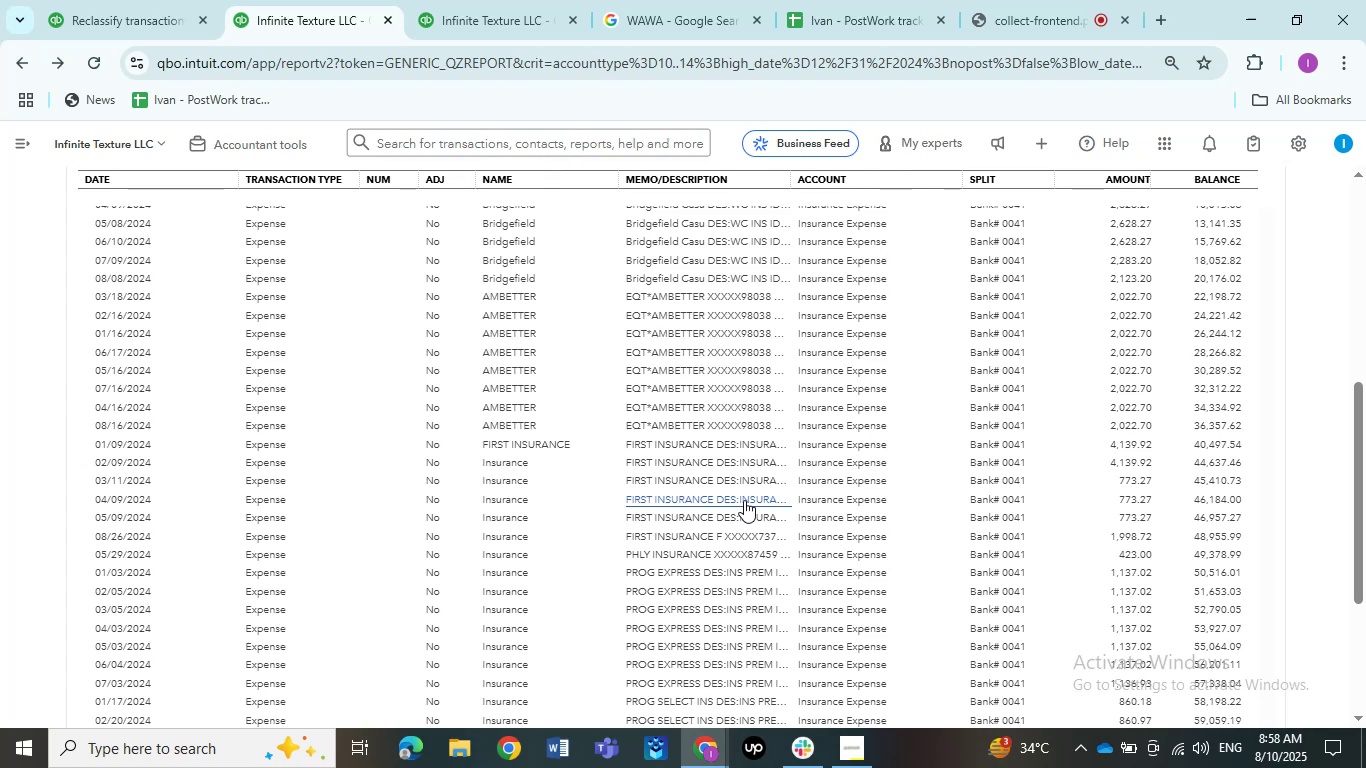 
left_click([725, 460])
 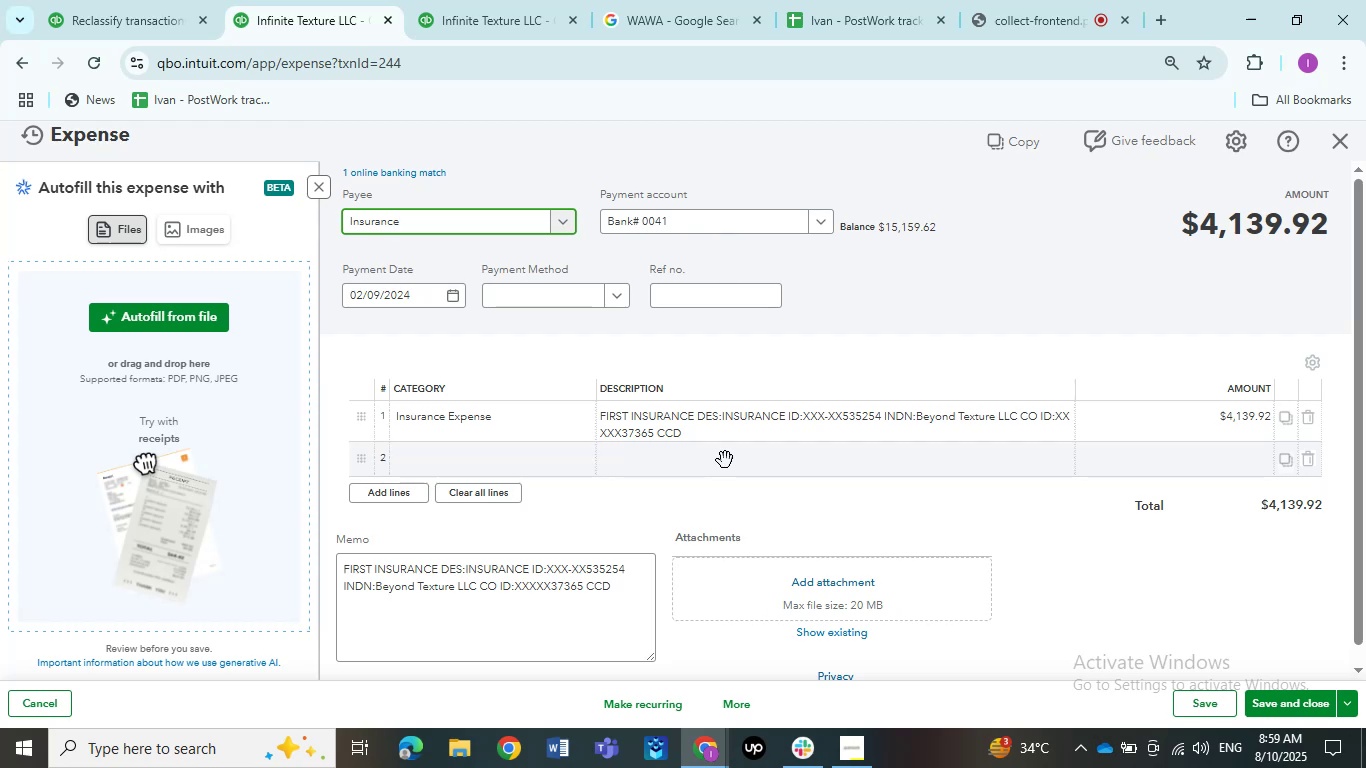 
wait(21.88)
 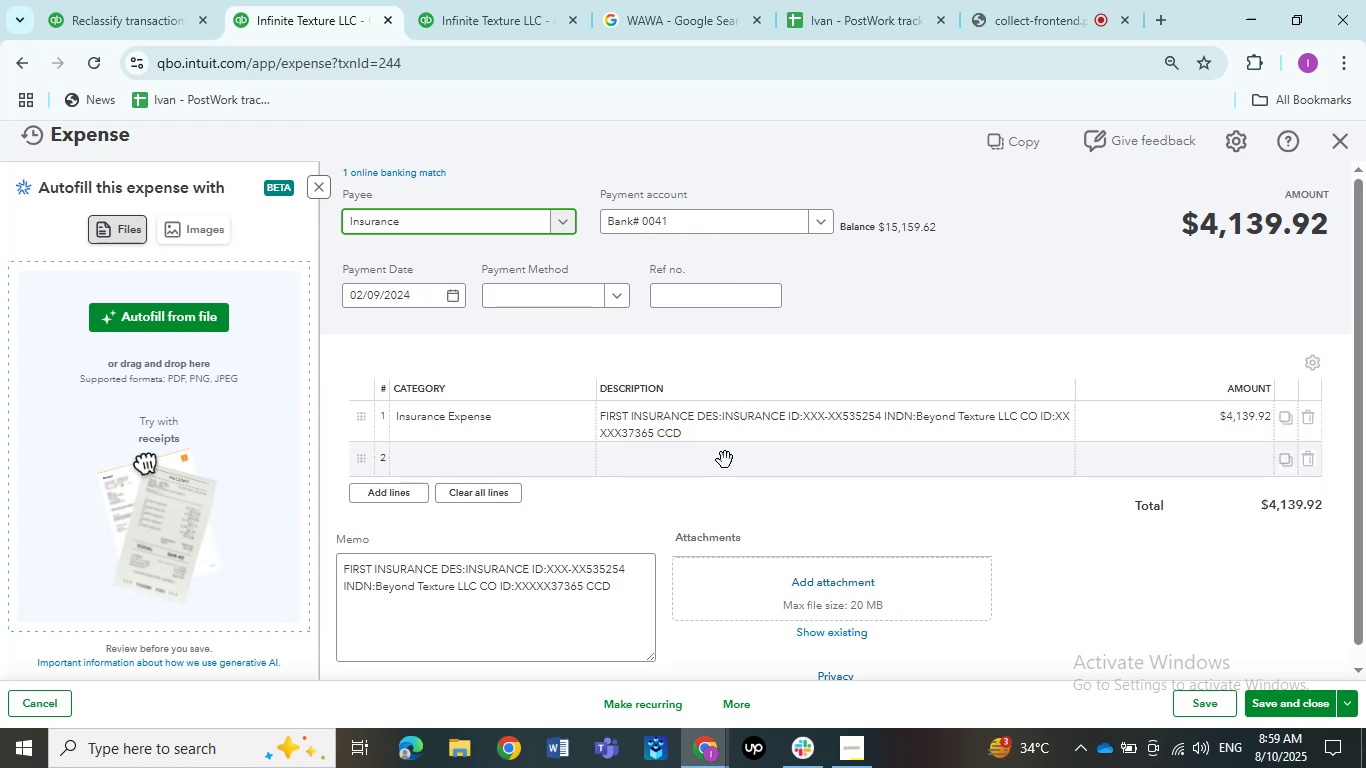 
left_click([457, 229])
 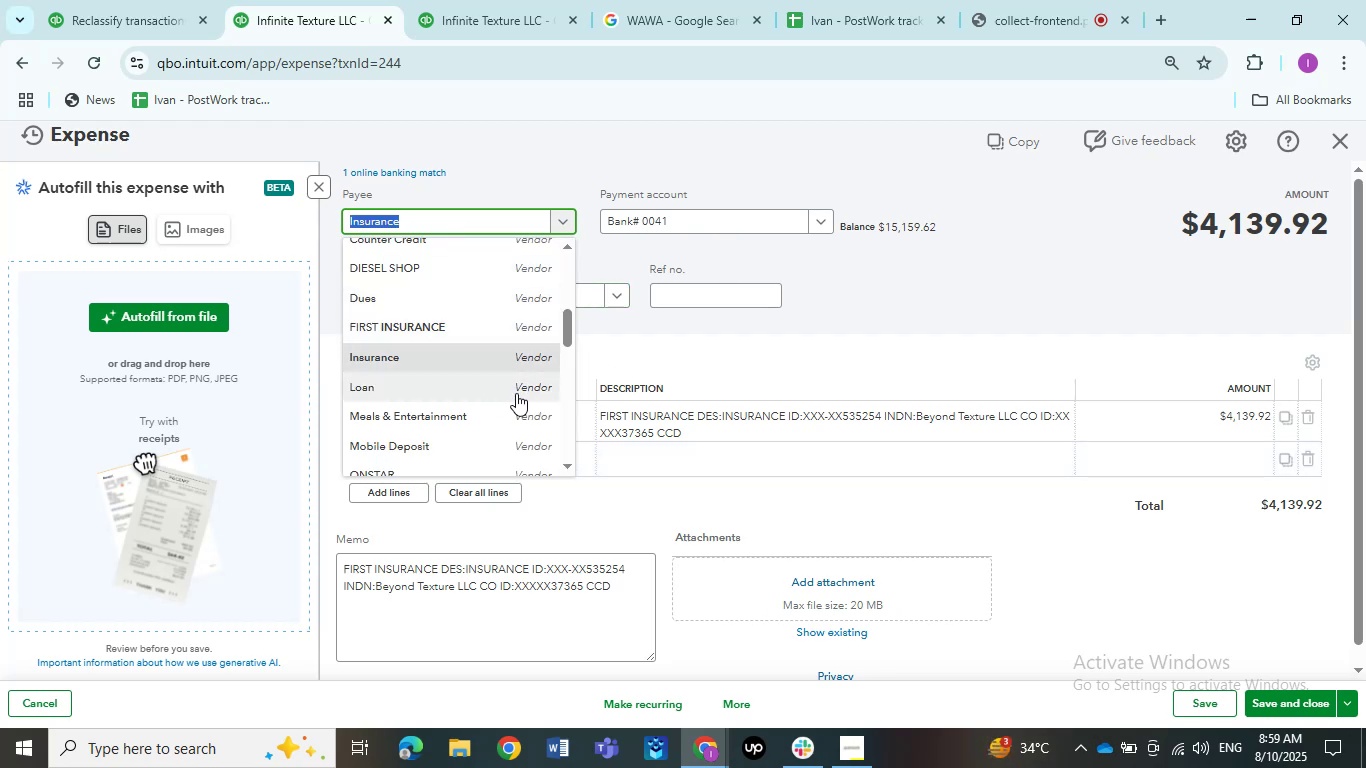 
scroll: coordinate [508, 422], scroll_direction: down, amount: 6.0
 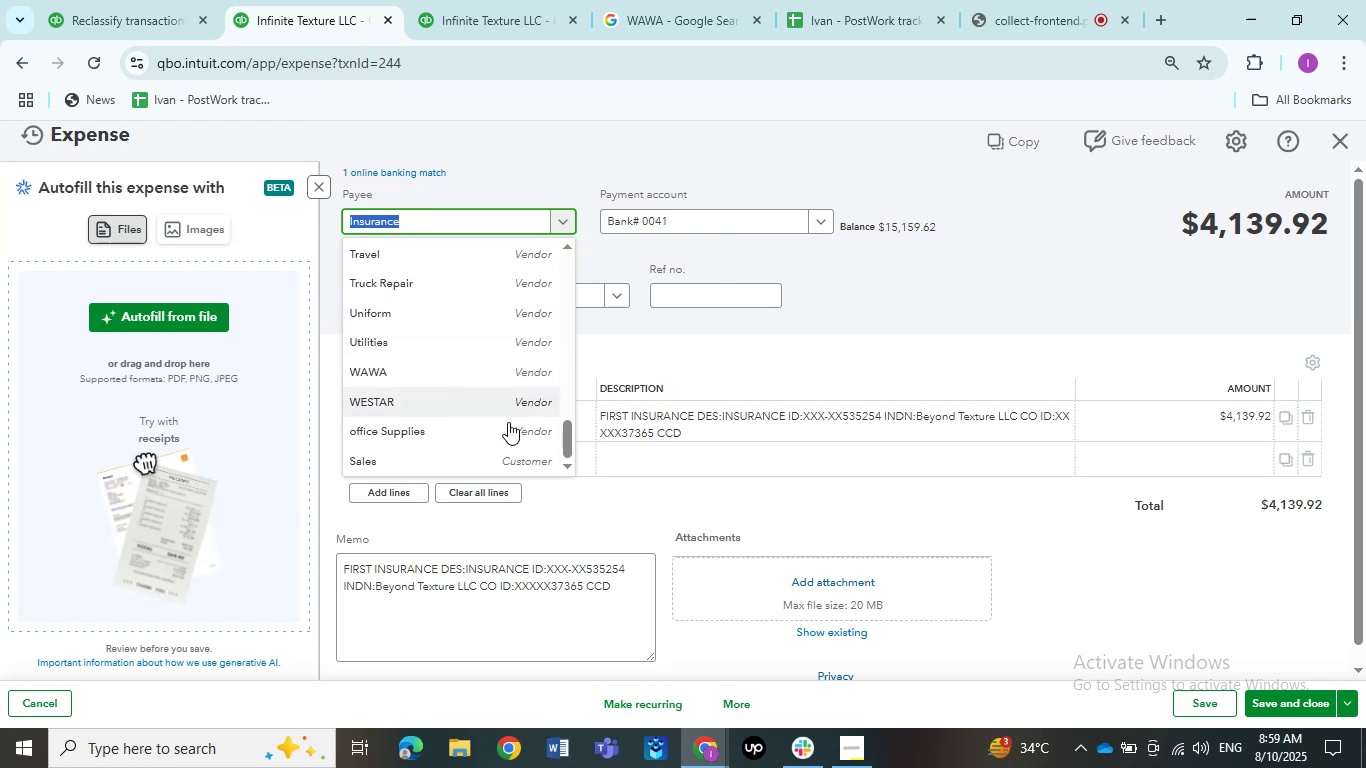 
scroll: coordinate [508, 416], scroll_direction: up, amount: 8.0
 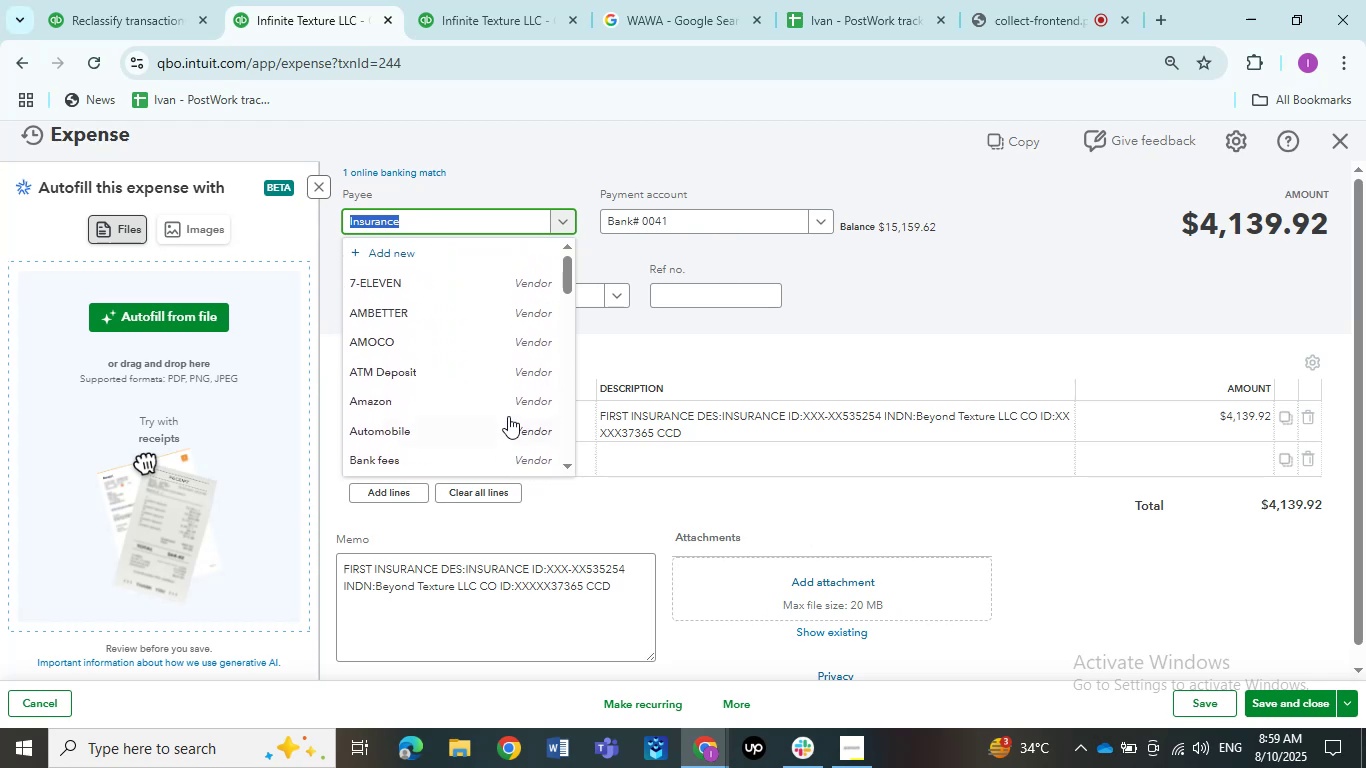 
scroll: coordinate [508, 416], scroll_direction: down, amount: 4.0
 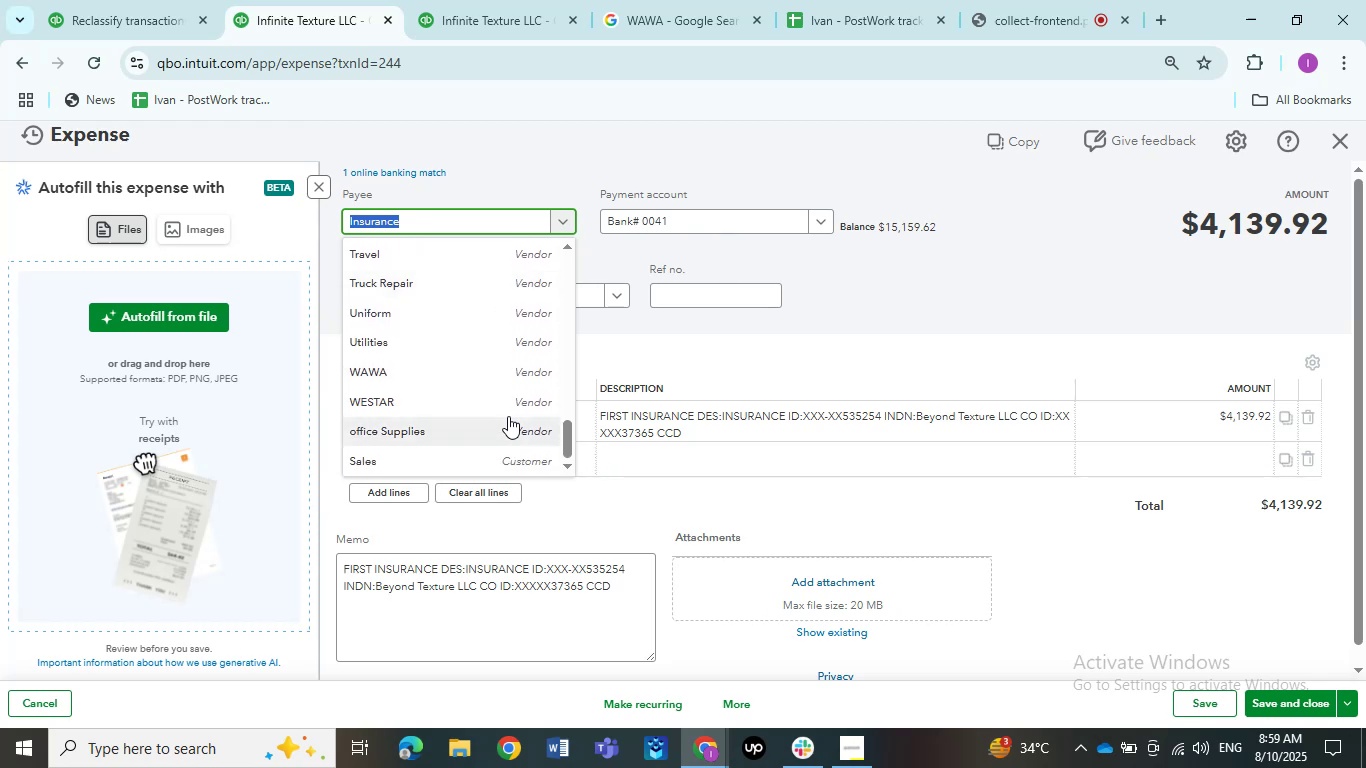 
type(fir)
 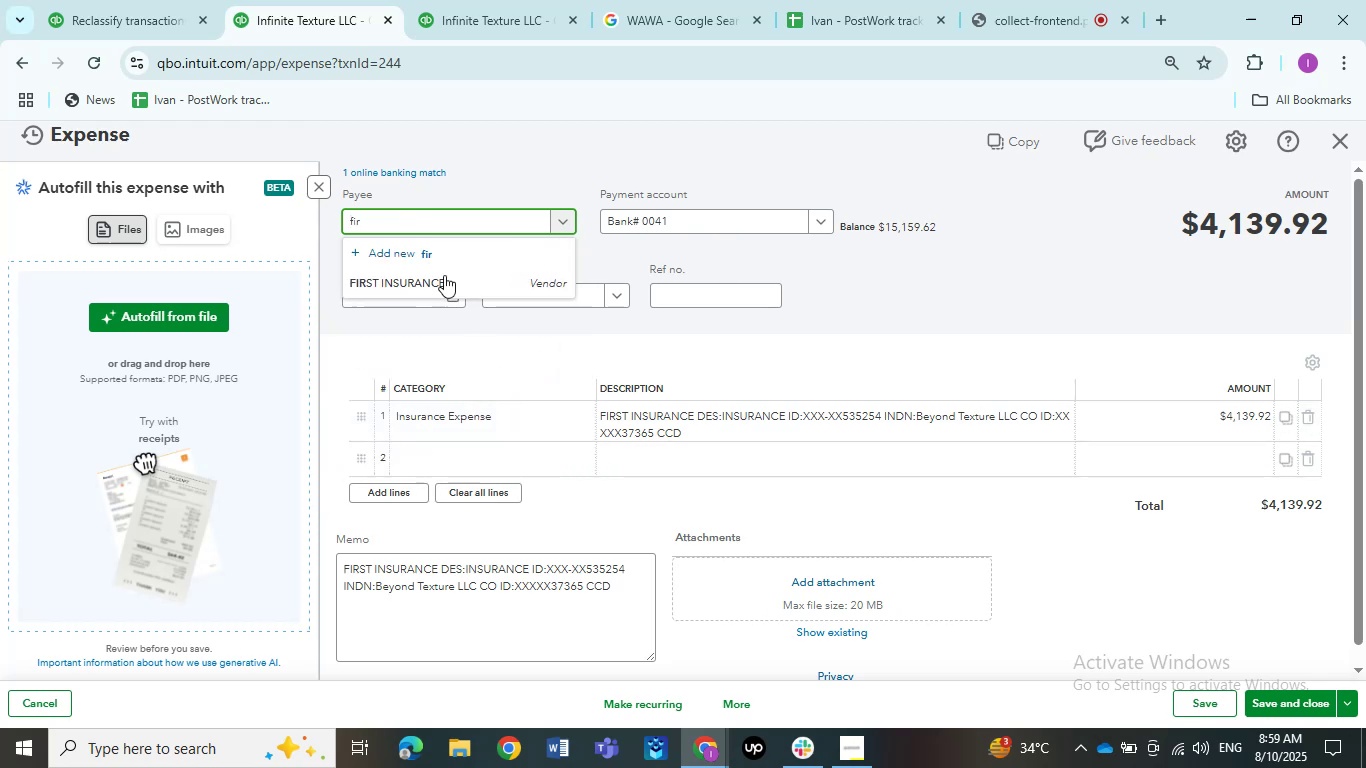 
left_click([435, 271])
 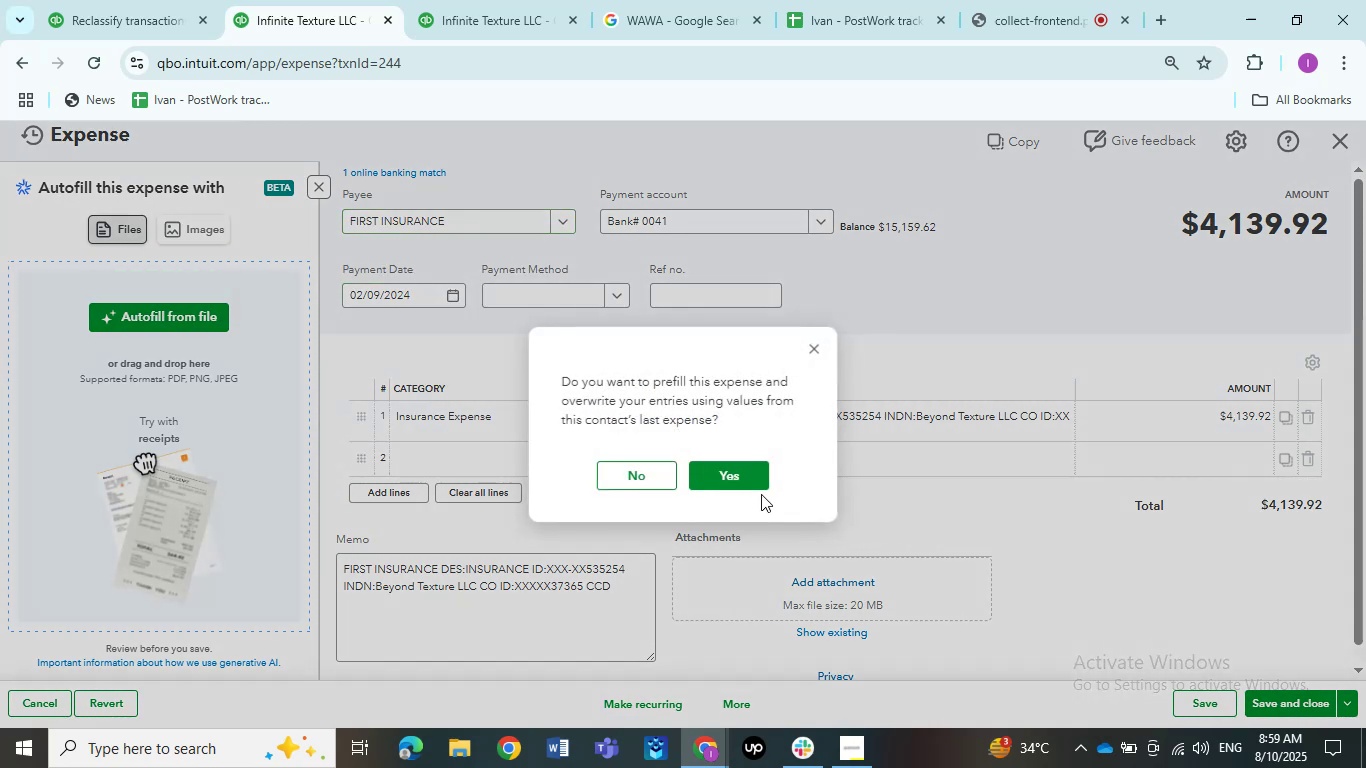 
left_click([647, 477])
 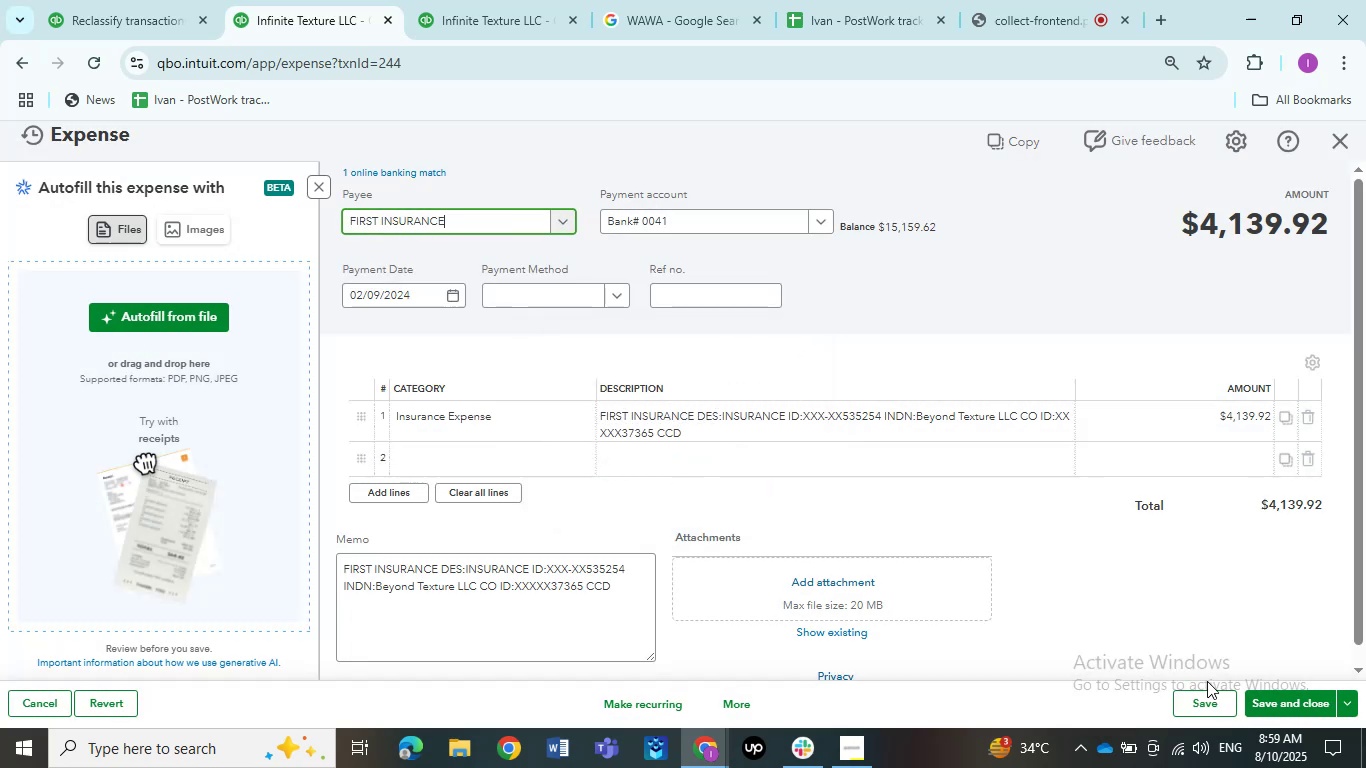 
left_click([1211, 695])
 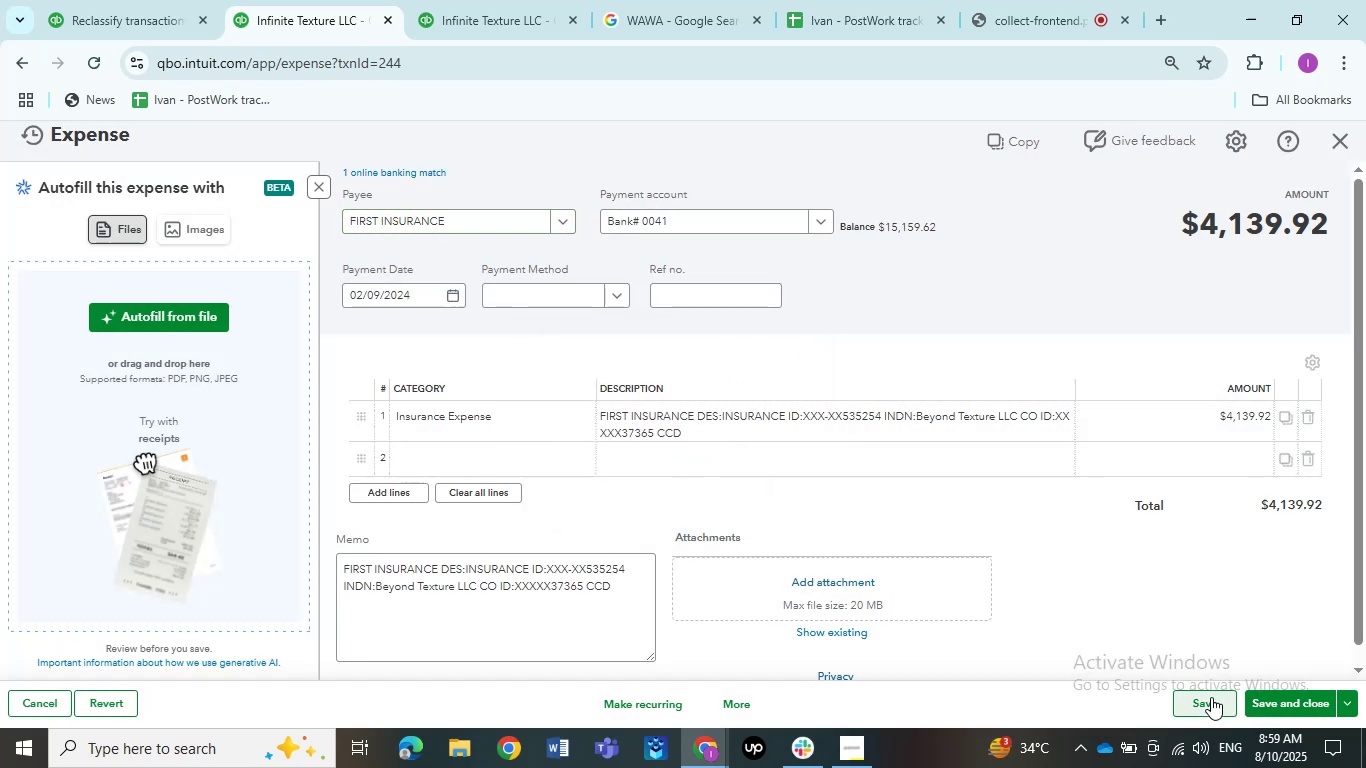 
double_click([1211, 697])
 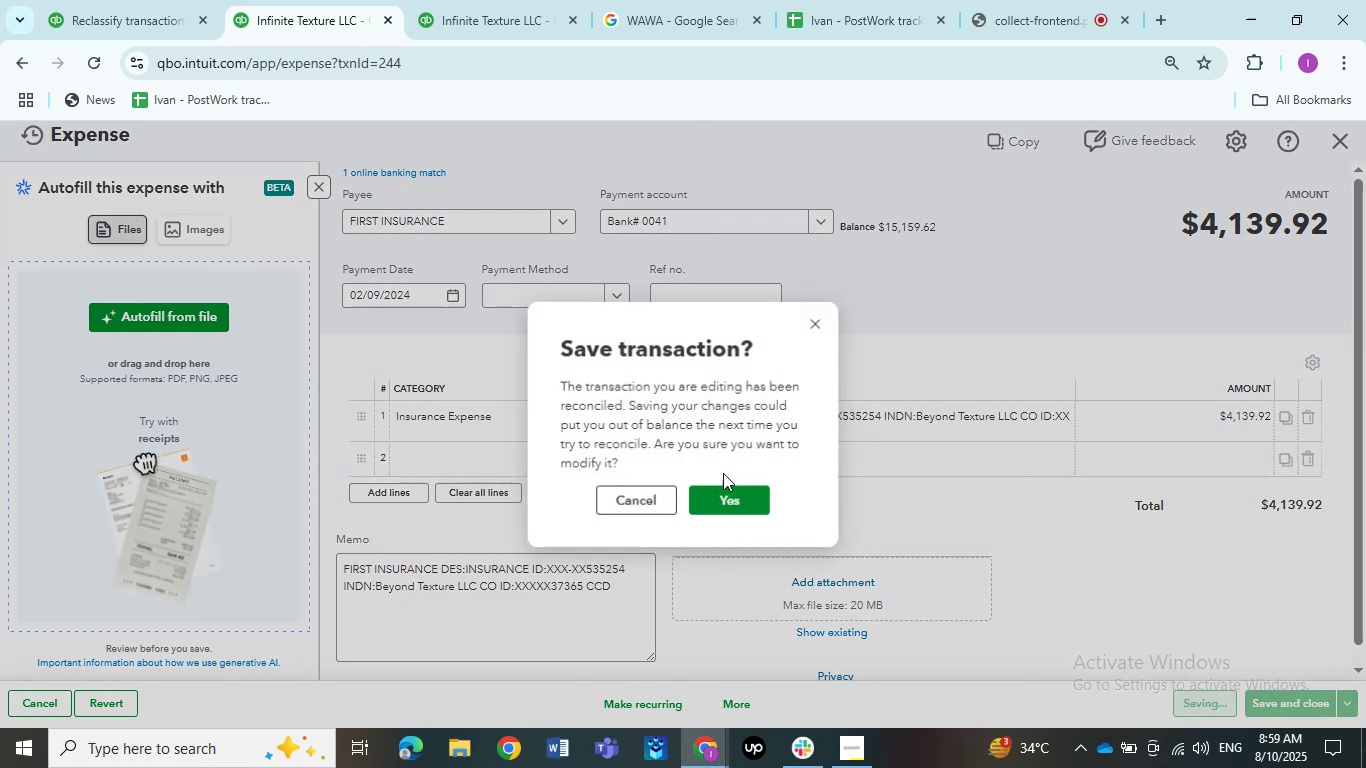 
left_click([718, 497])
 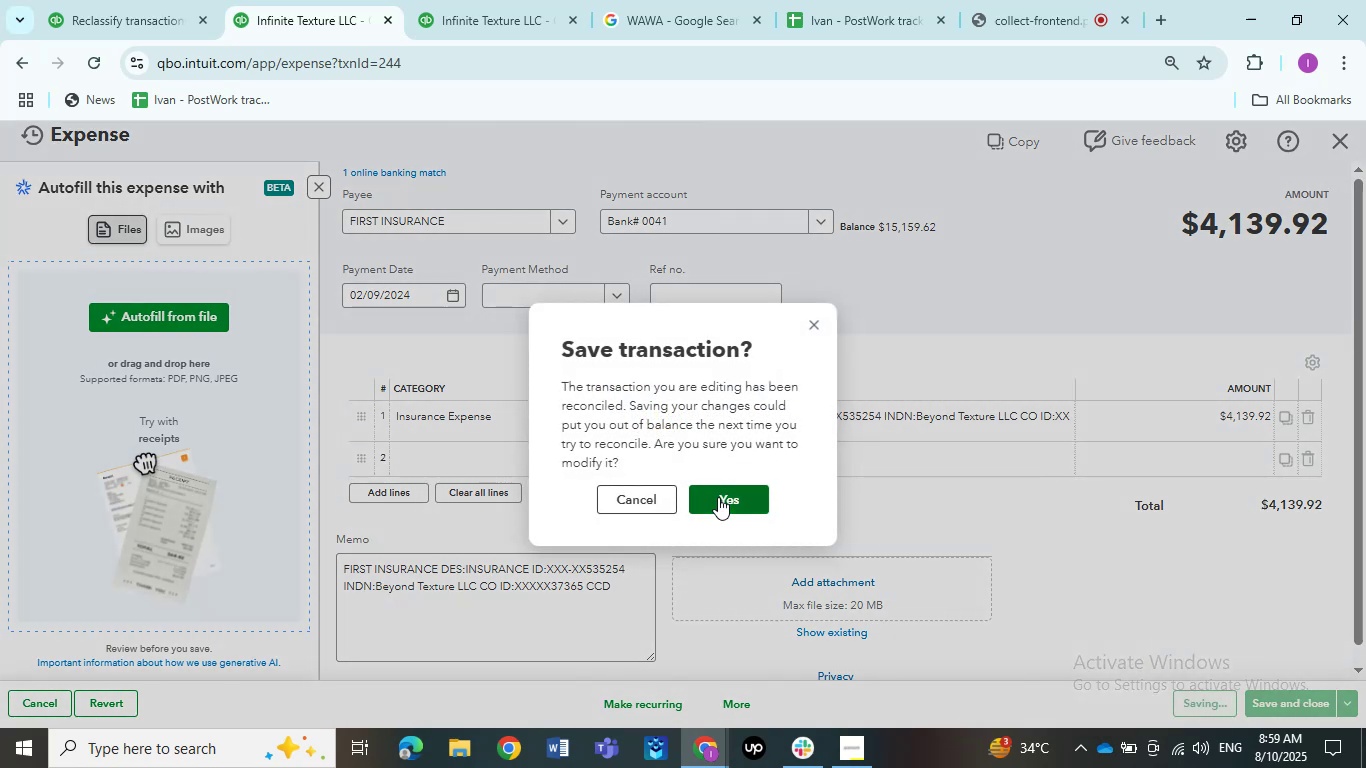 
left_click([718, 497])
 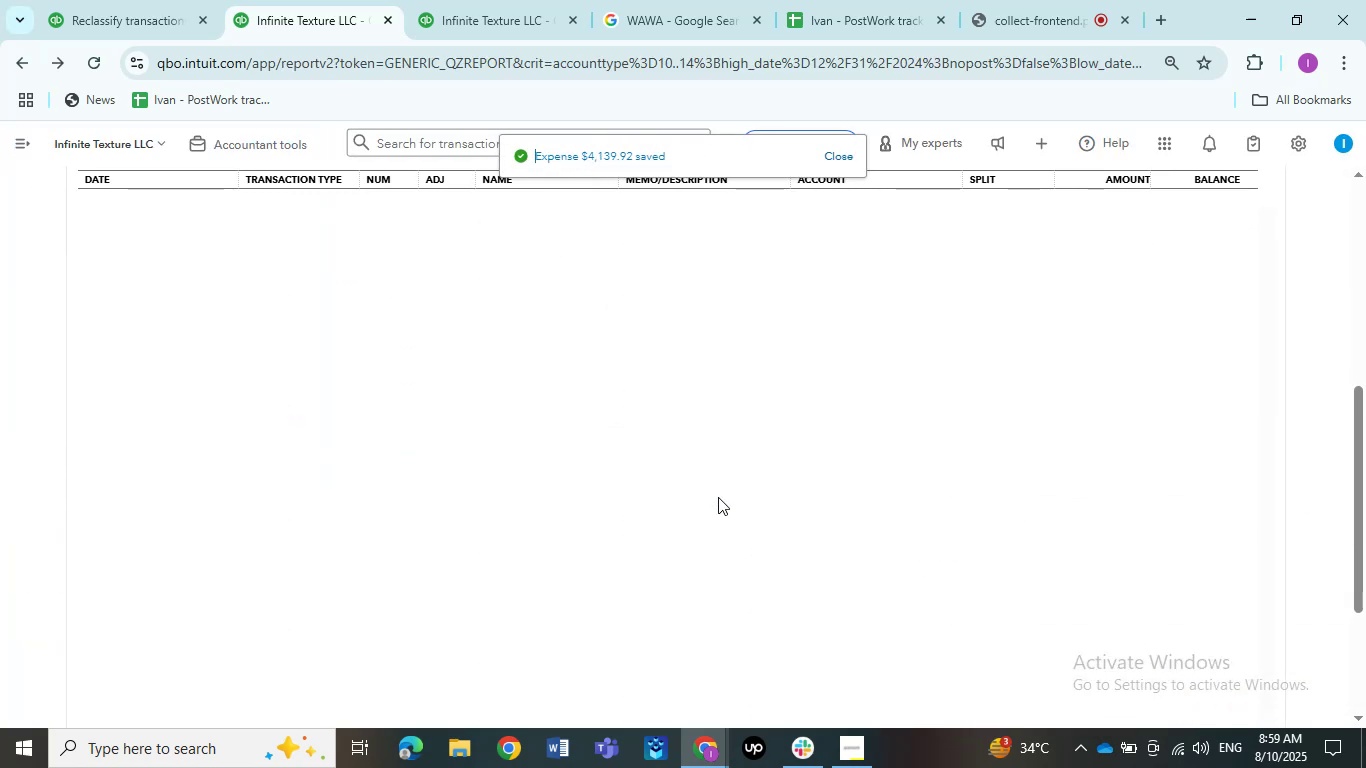 
wait(8.29)
 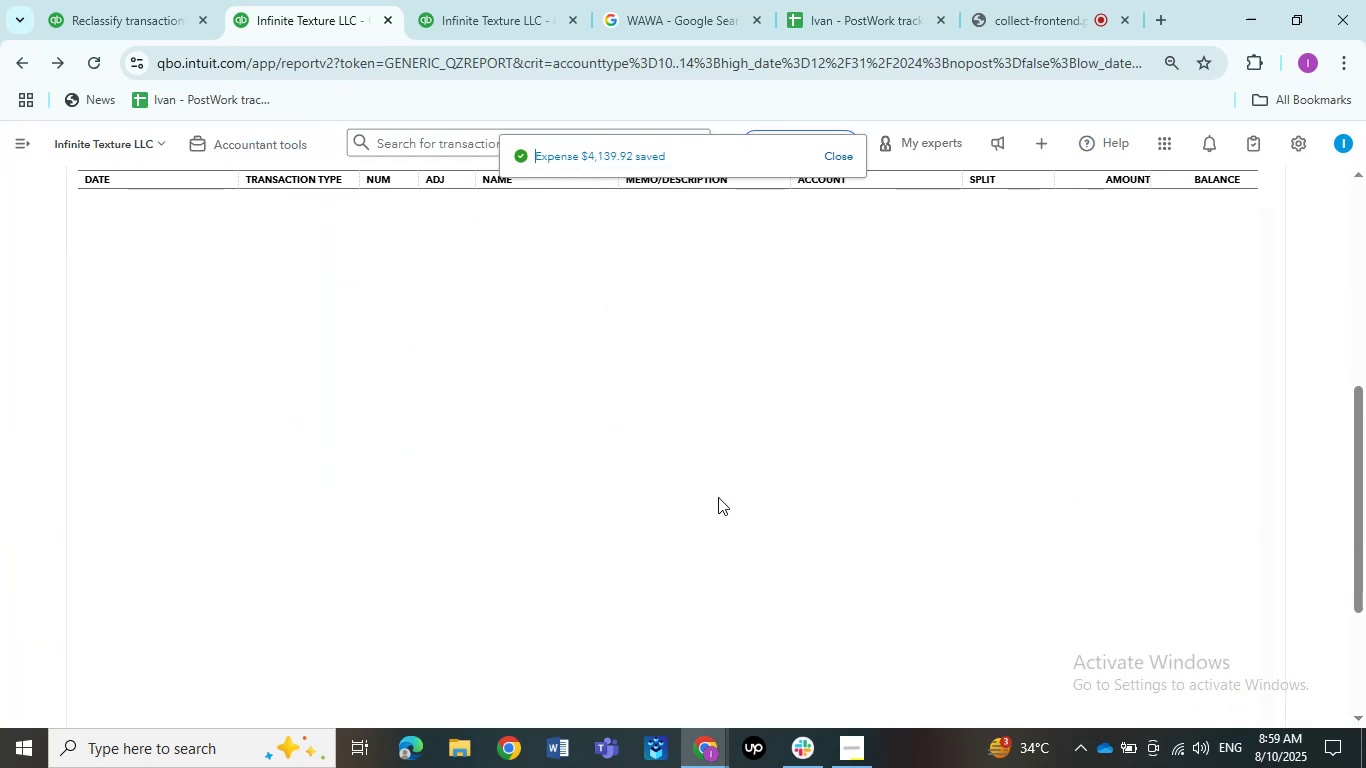 
left_click([718, 462])
 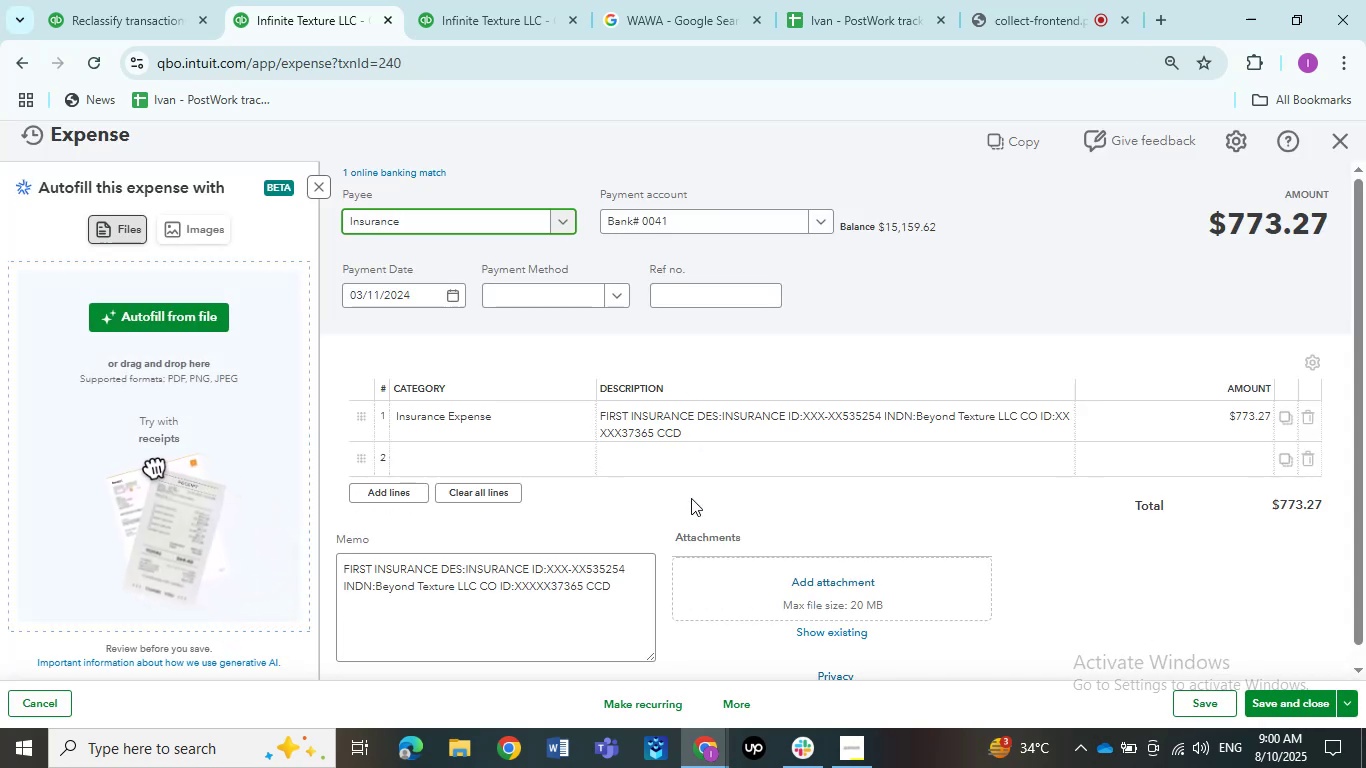 
wait(6.68)
 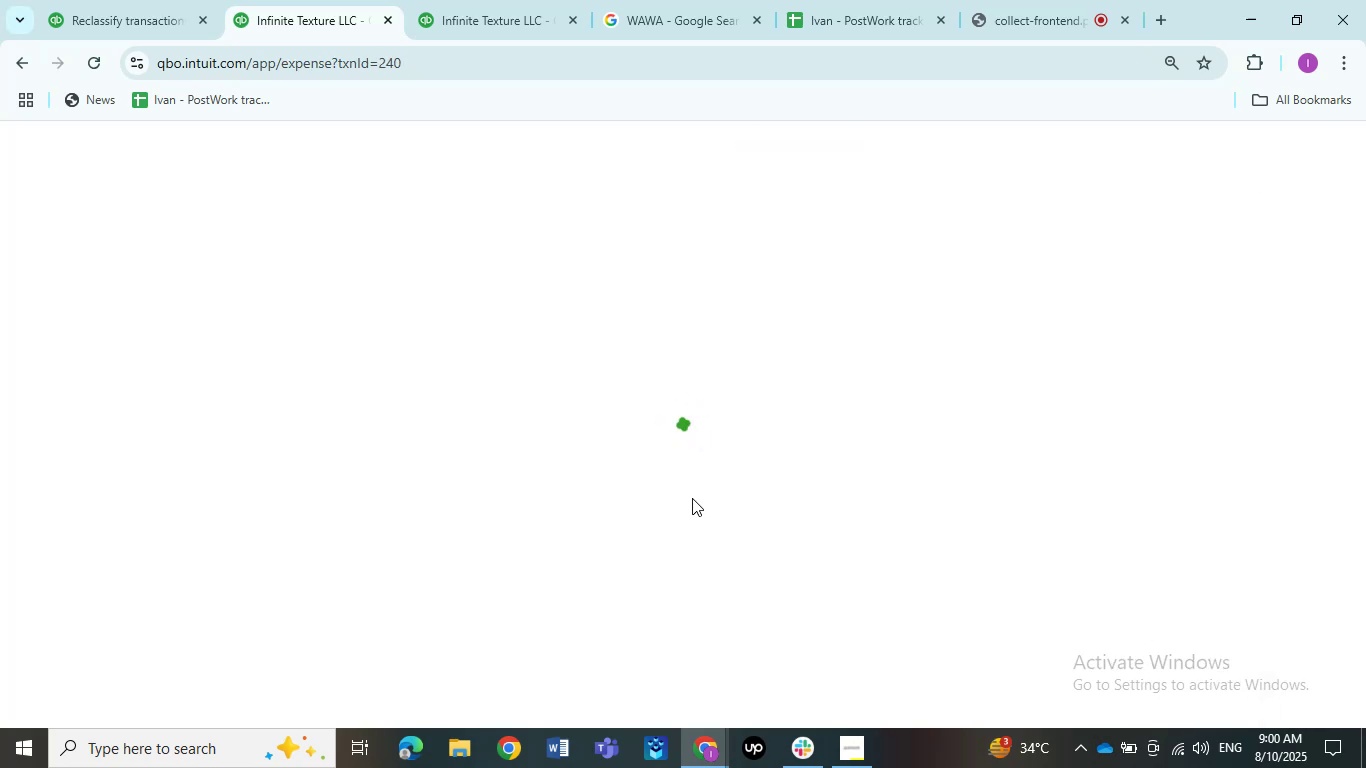 
left_click([450, 233])
 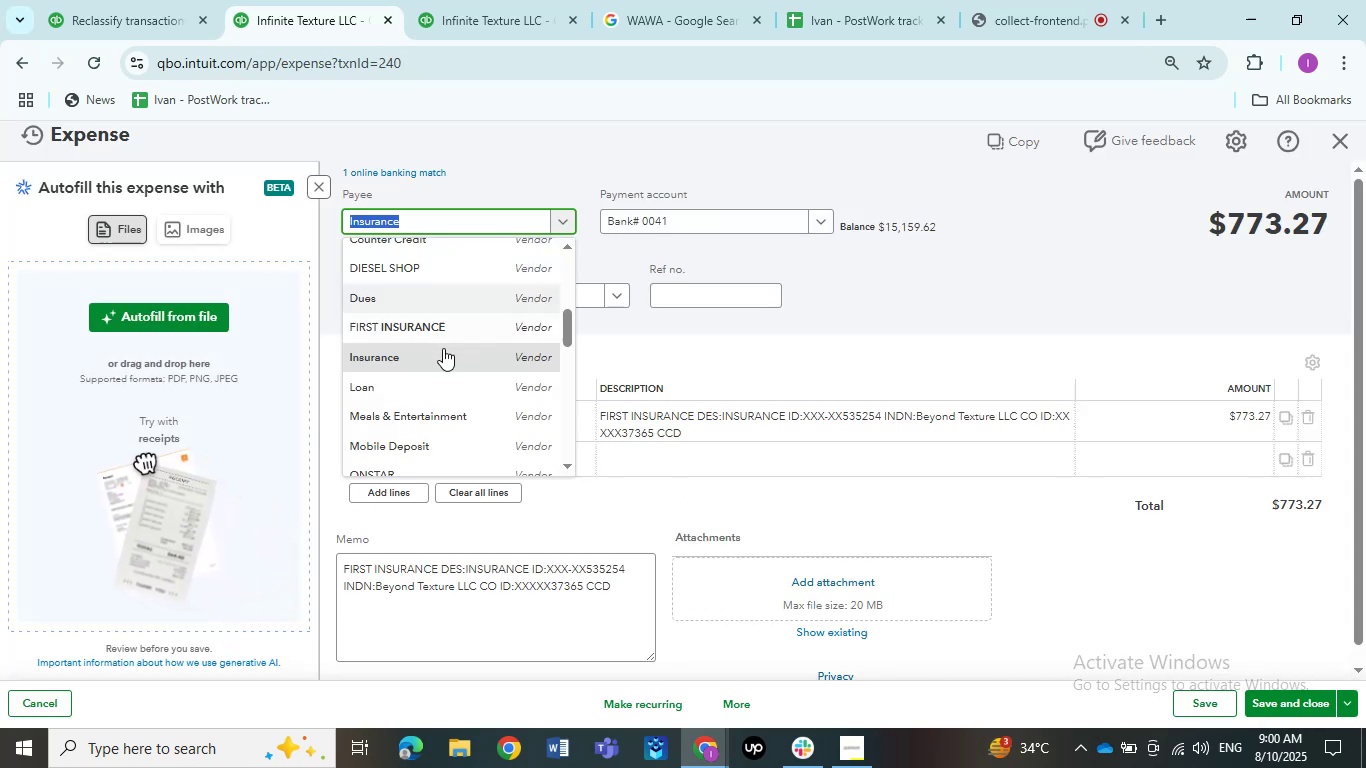 
scroll: coordinate [445, 357], scroll_direction: up, amount: 8.0
 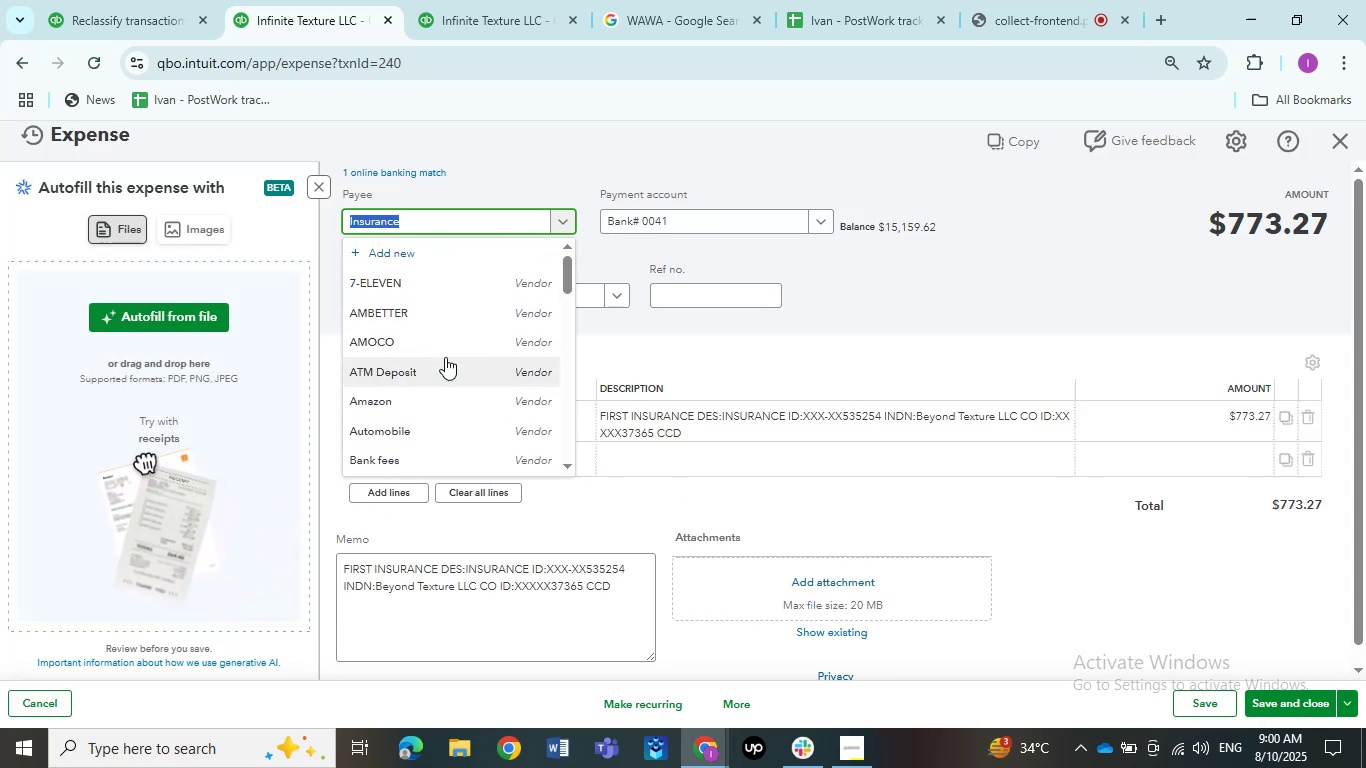 
scroll: coordinate [443, 345], scroll_direction: down, amount: 4.0
 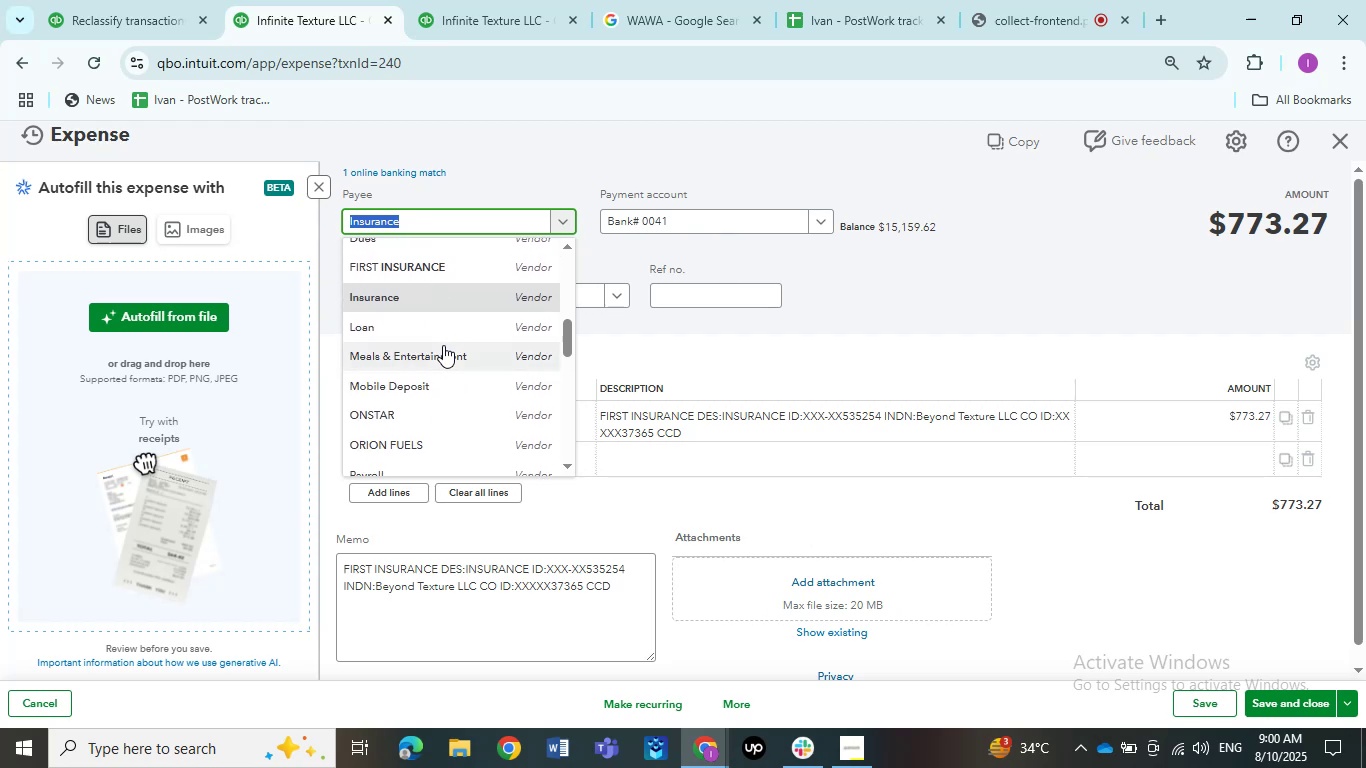 
scroll: coordinate [443, 345], scroll_direction: up, amount: 2.0
 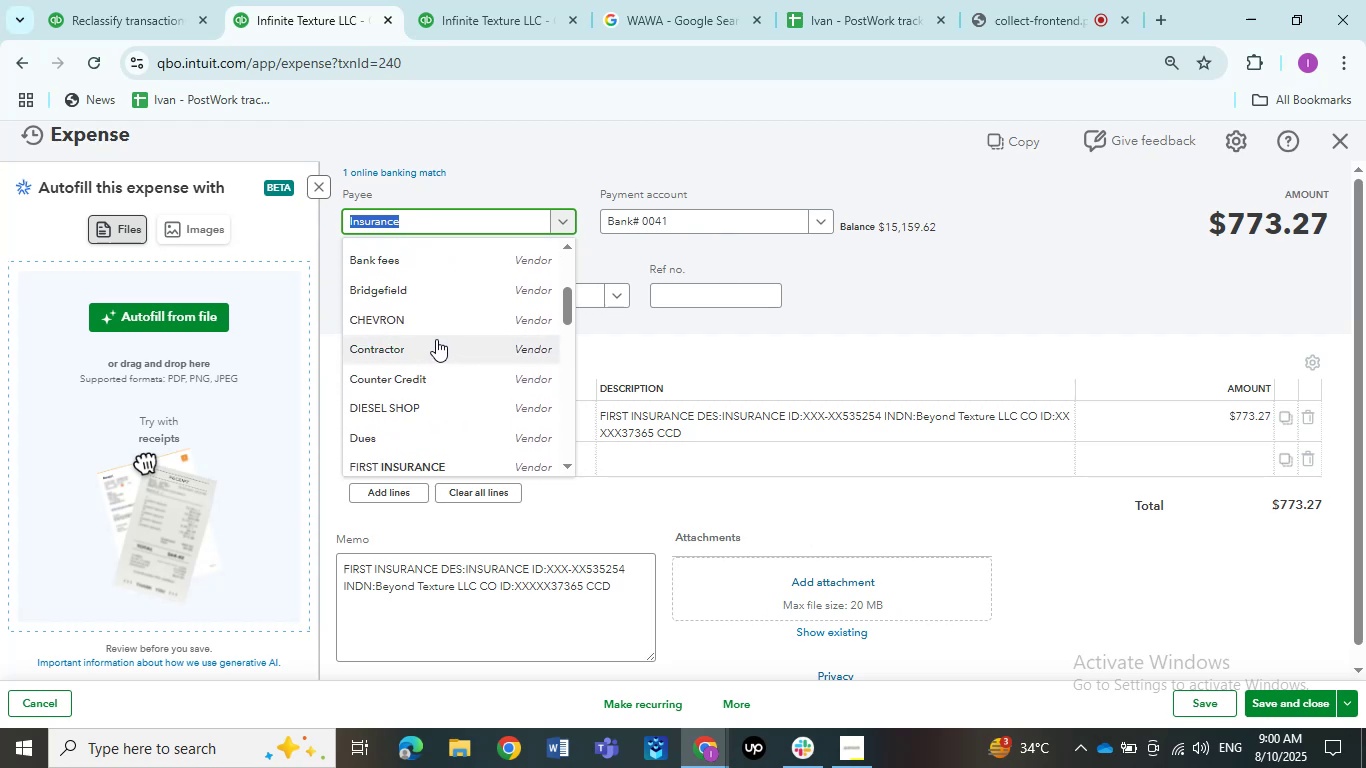 
type(first)
 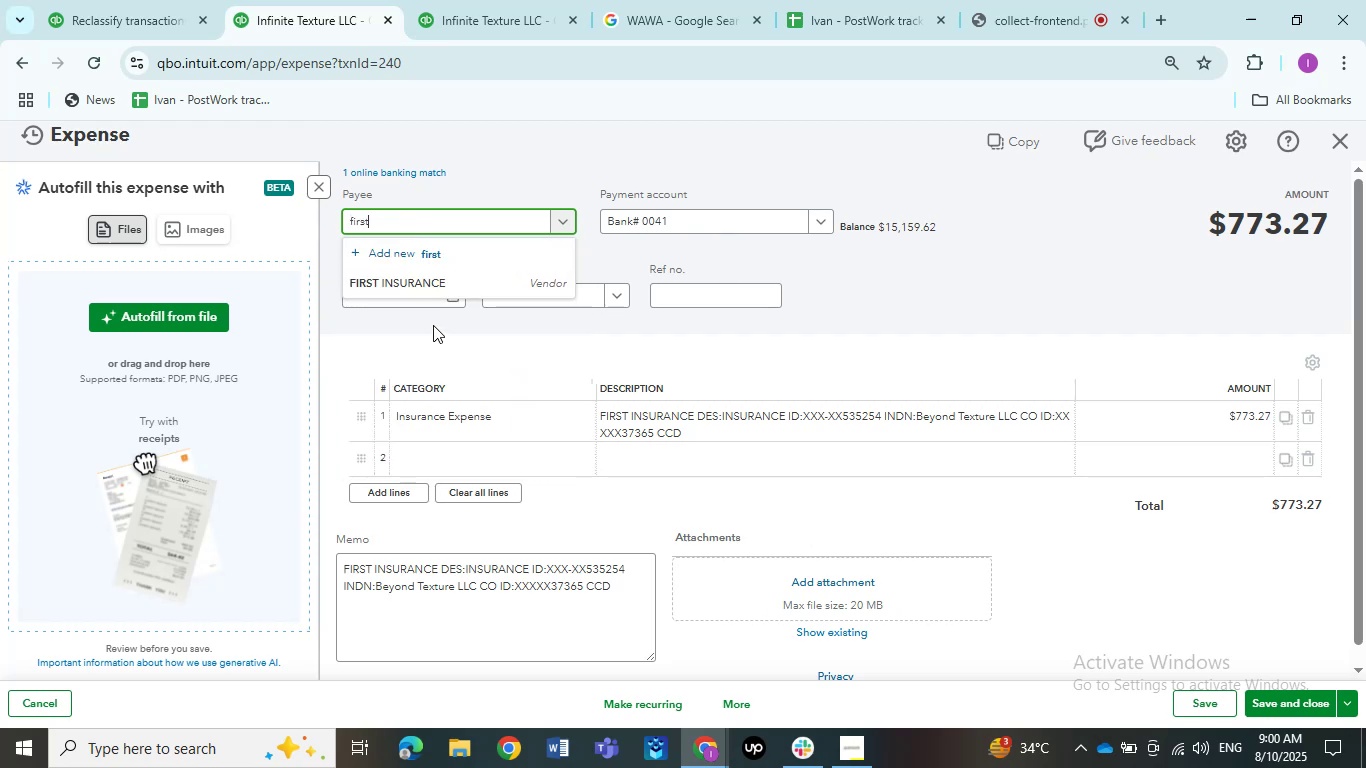 
left_click([431, 292])
 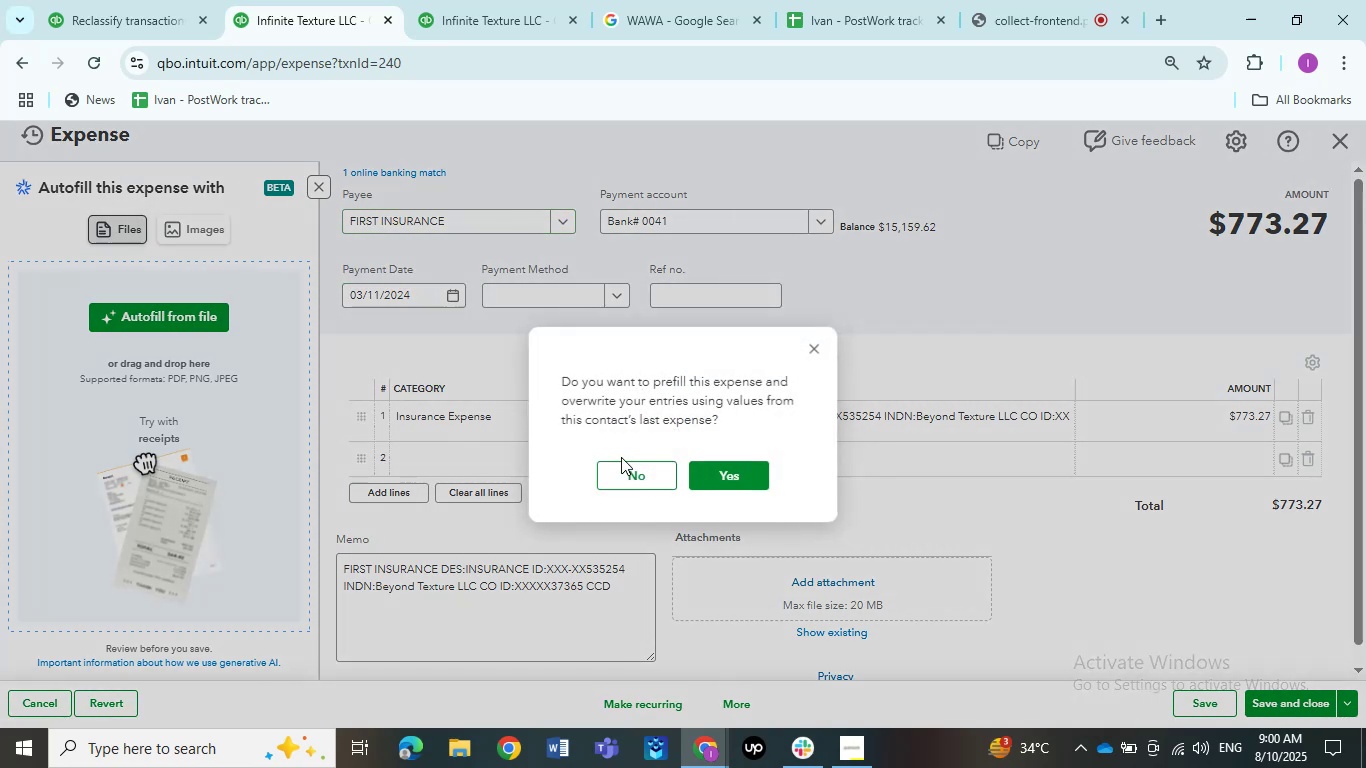 
left_click([621, 472])
 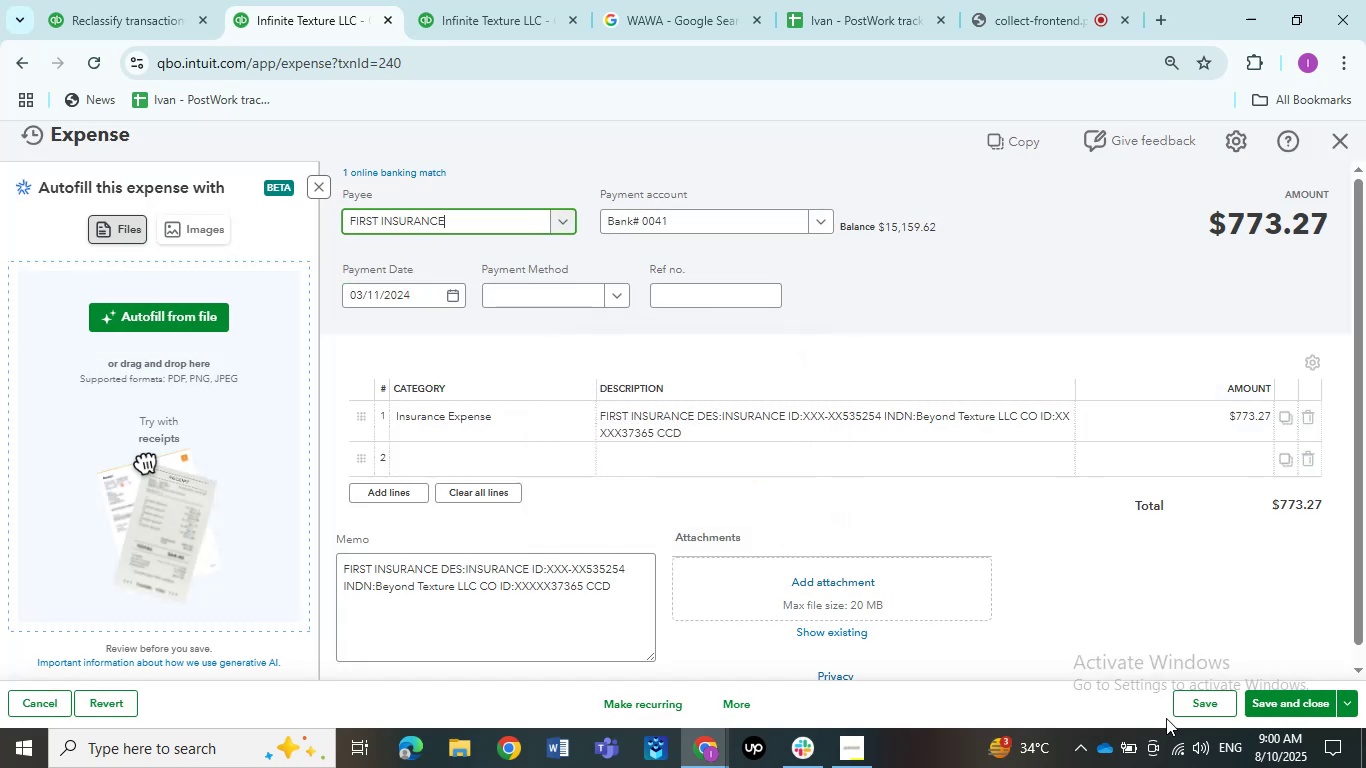 
left_click([1206, 700])
 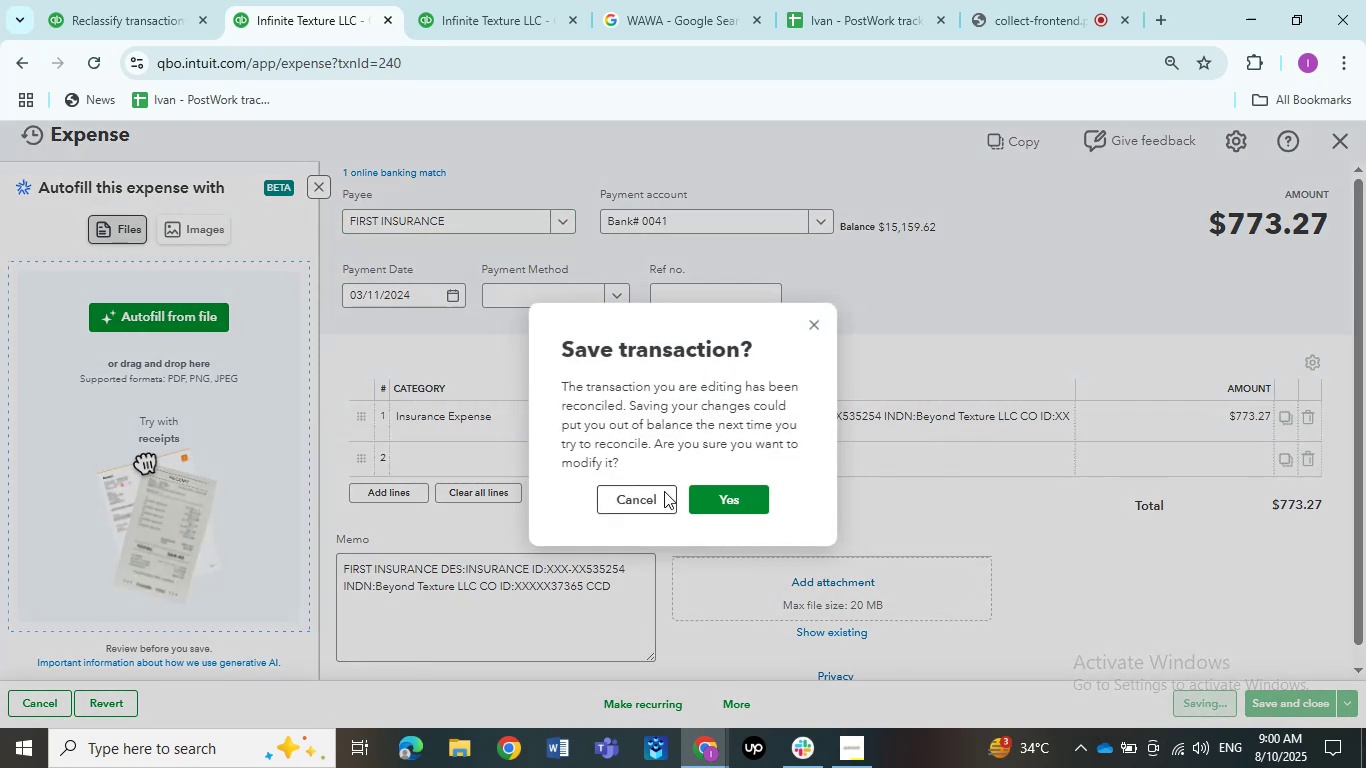 
left_click([755, 495])
 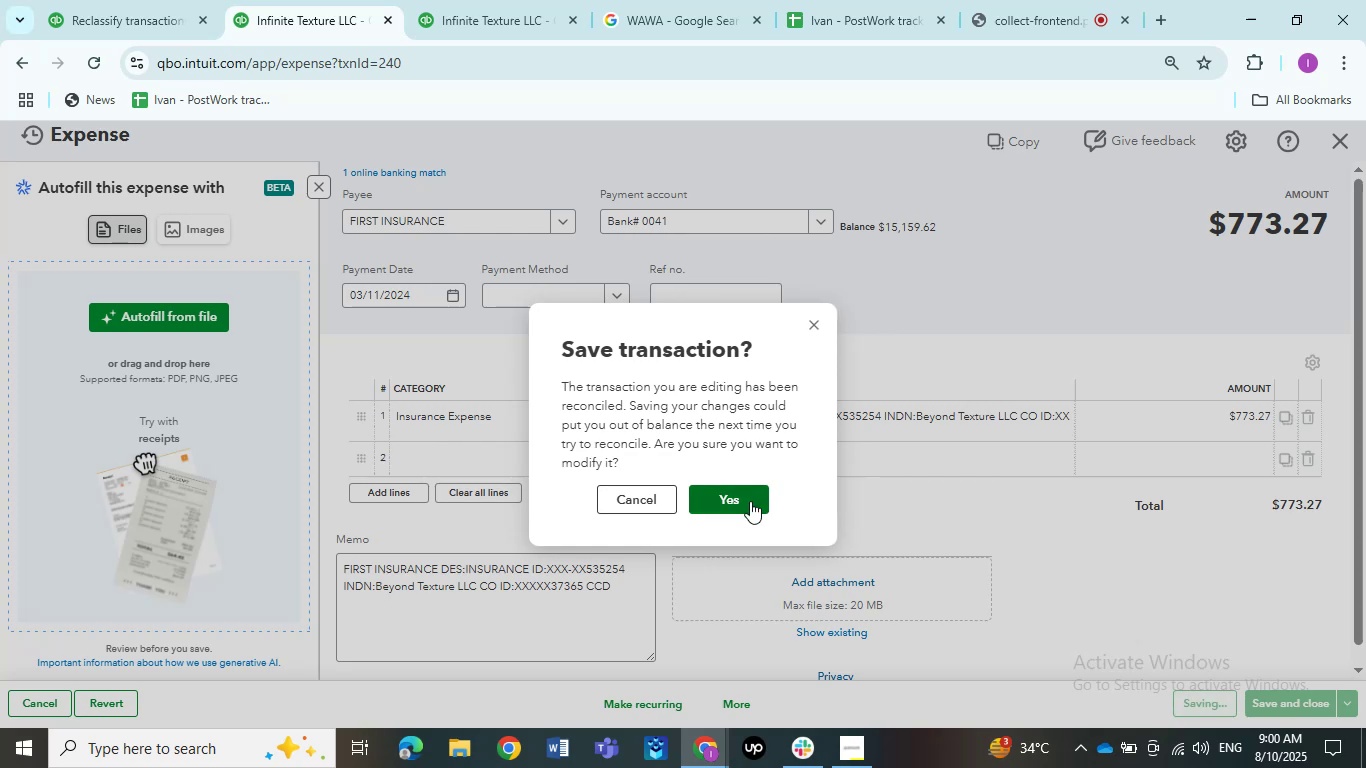 
left_click([749, 501])
 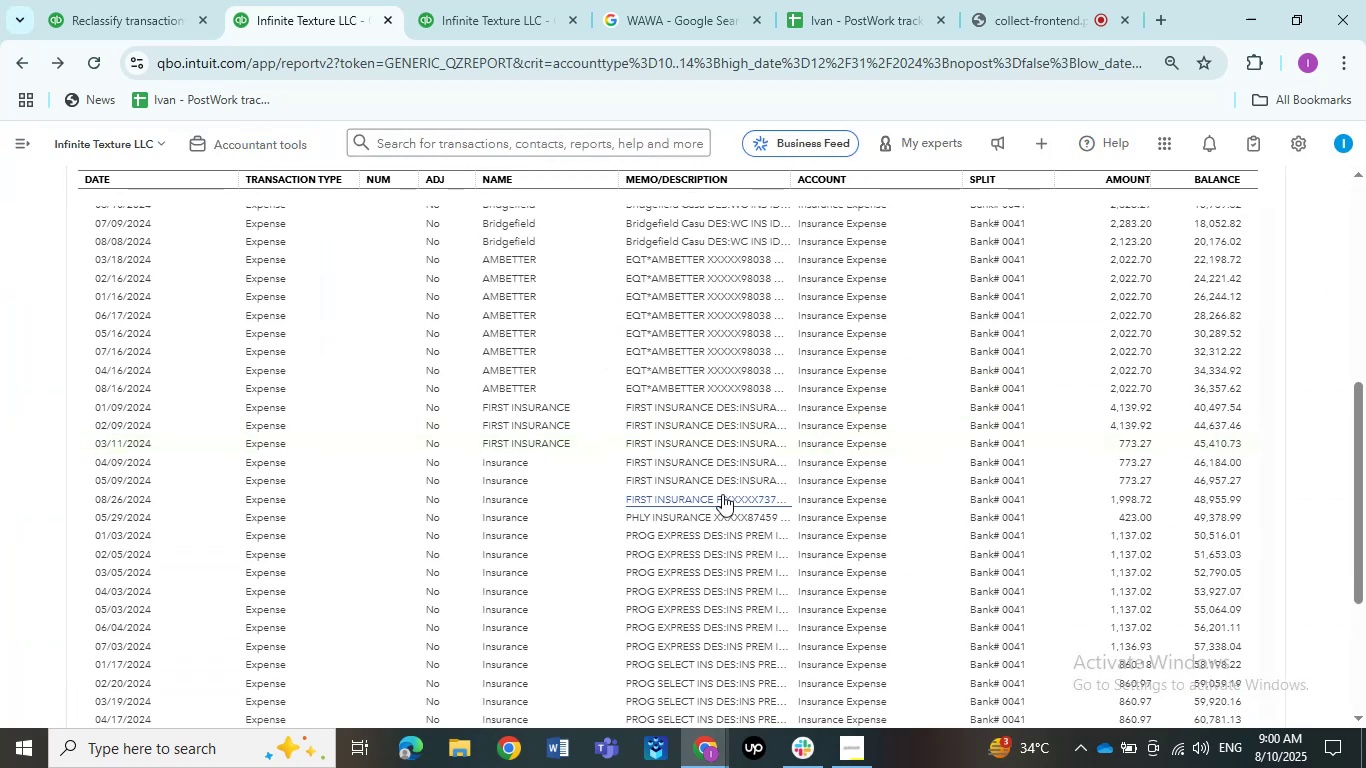 
wait(13.84)
 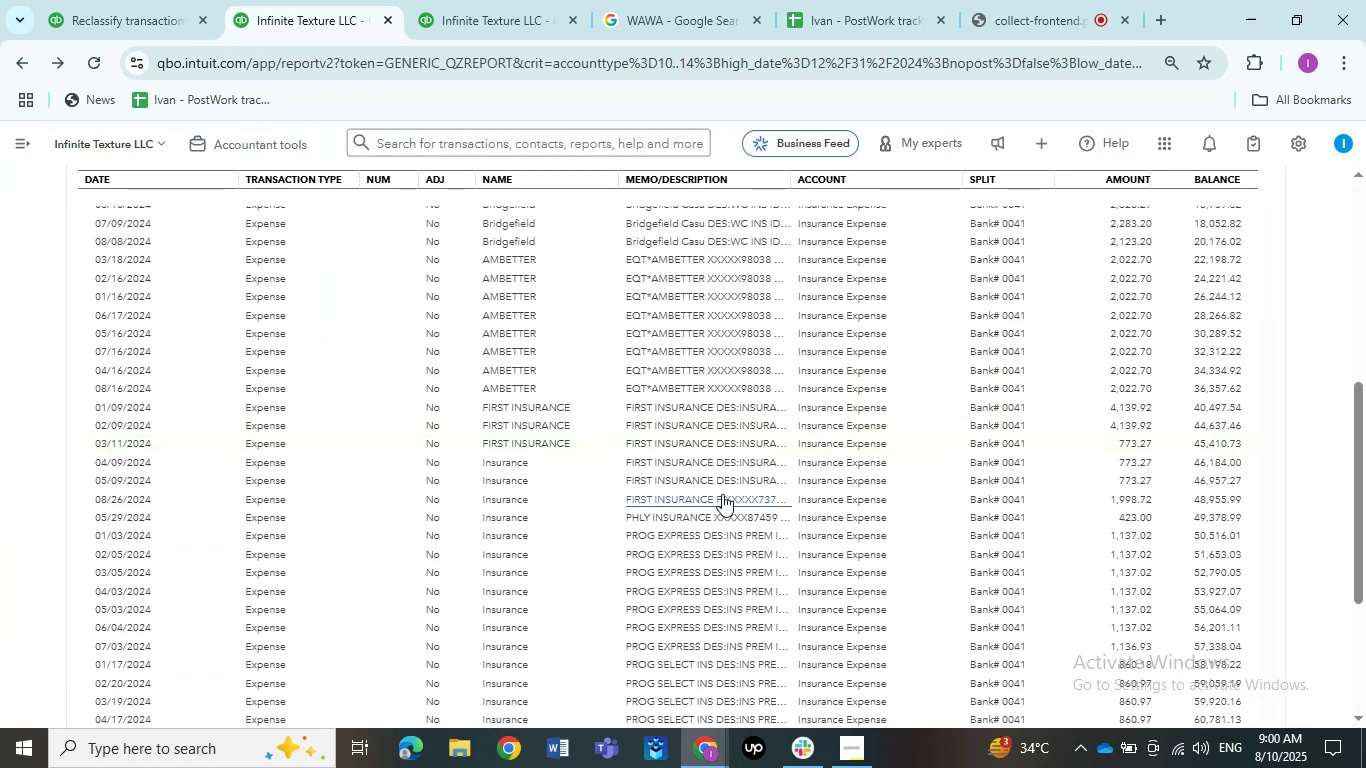 
left_click([705, 463])
 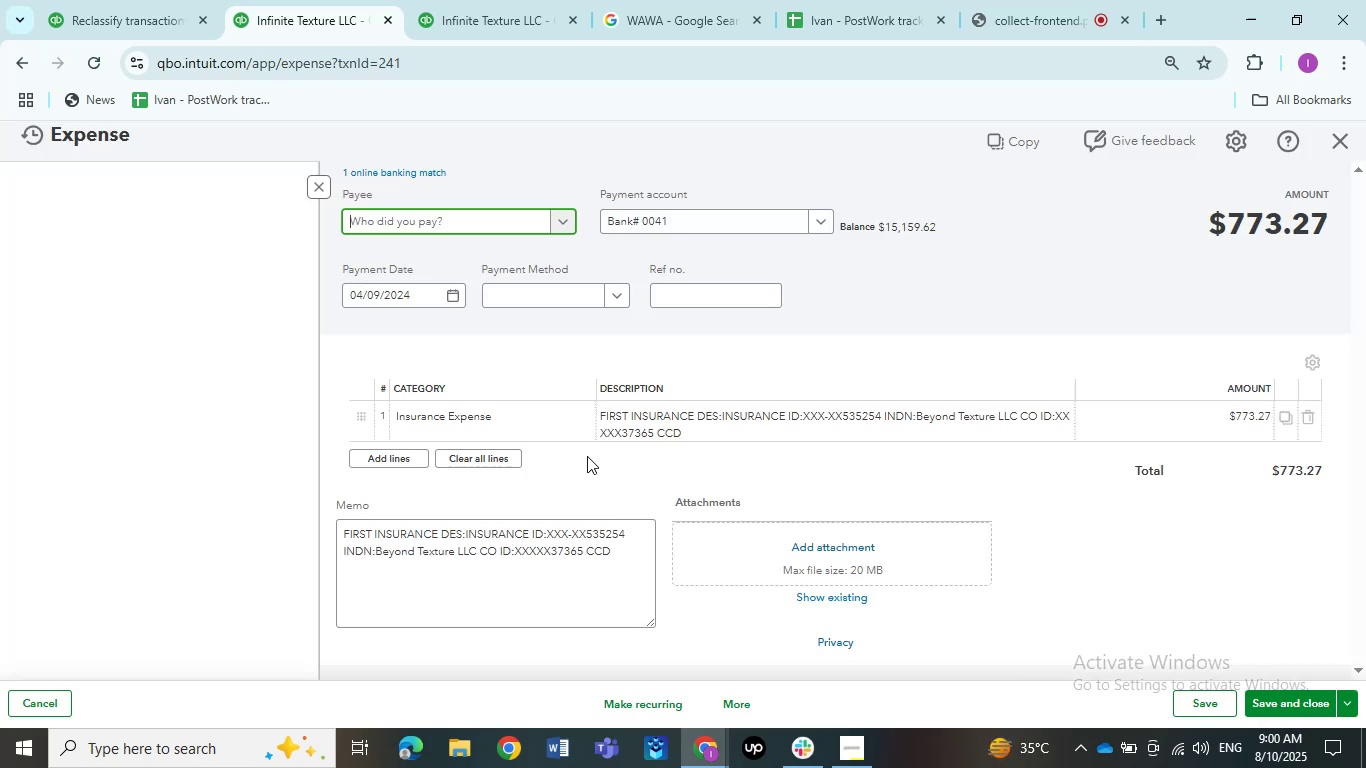 
wait(5.93)
 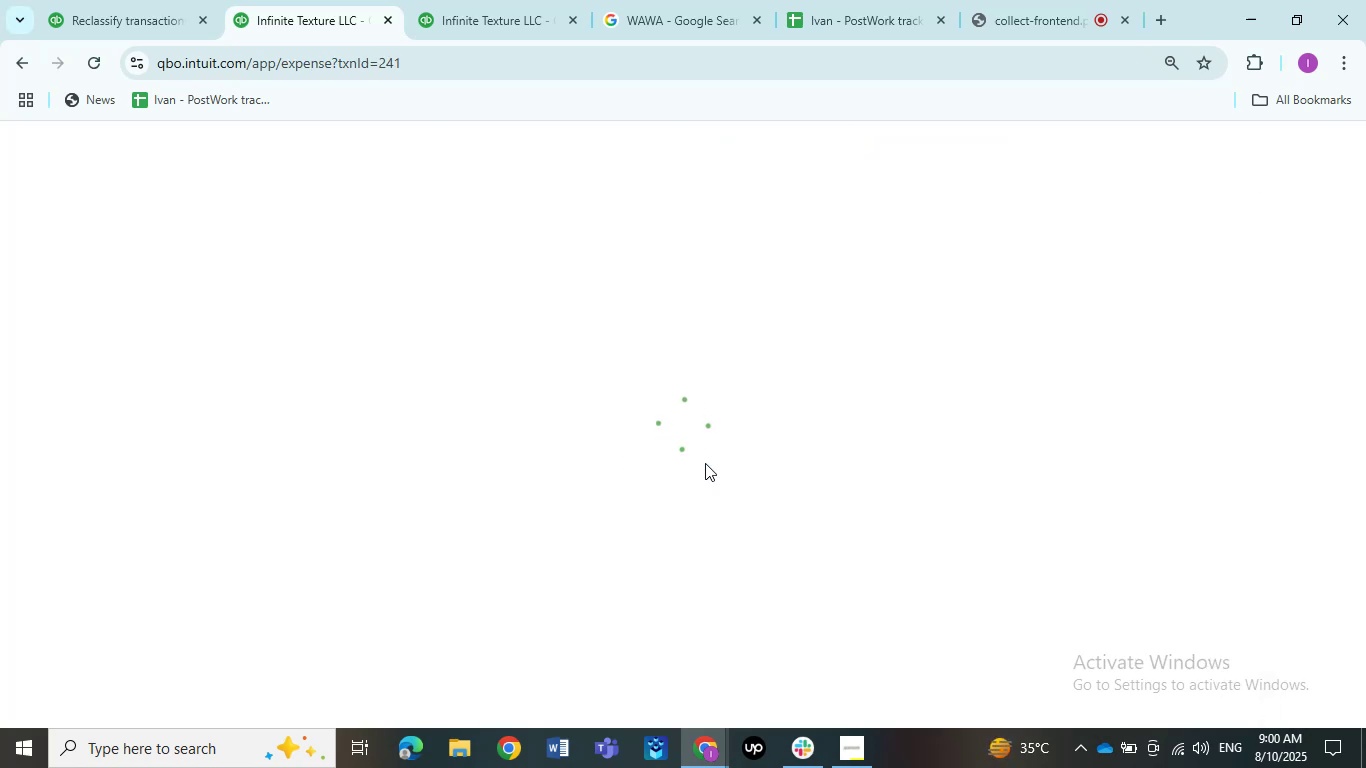 
left_click([445, 219])
 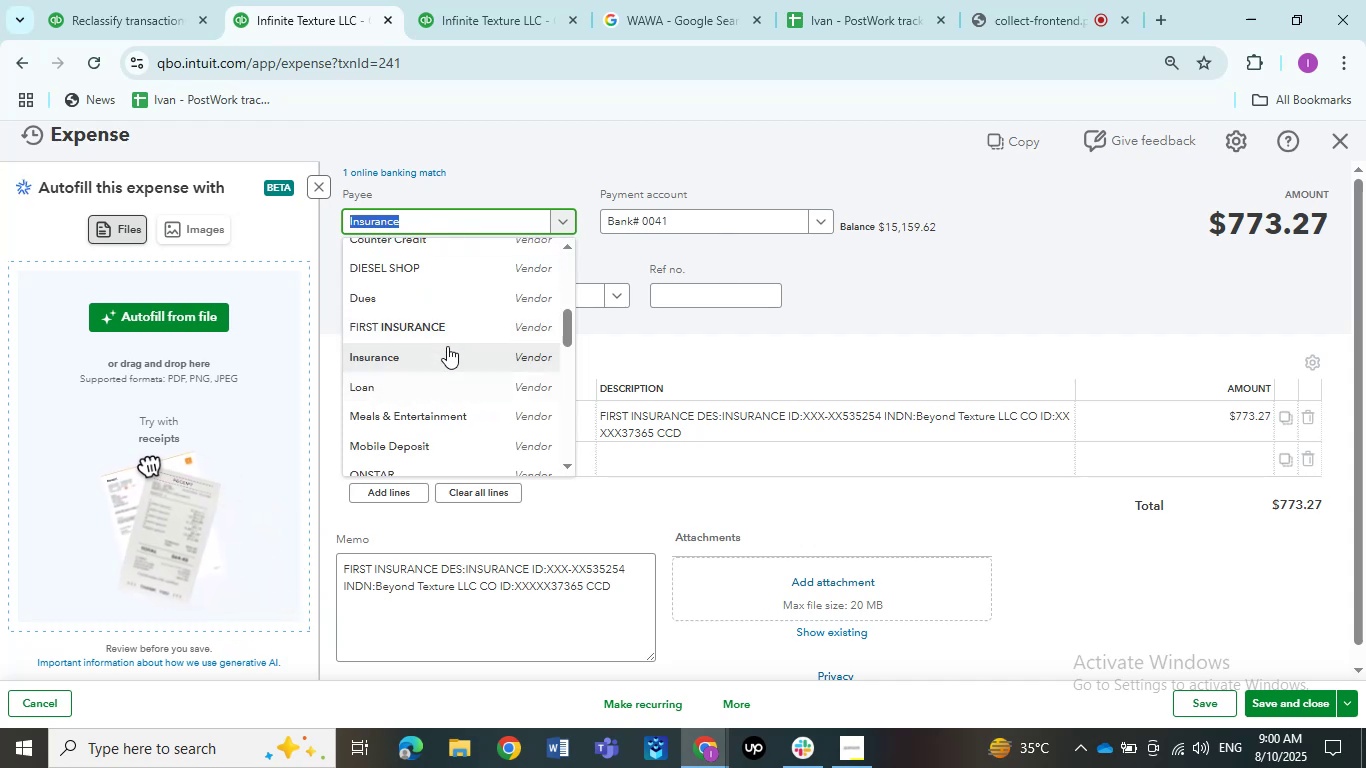 
left_click([444, 329])
 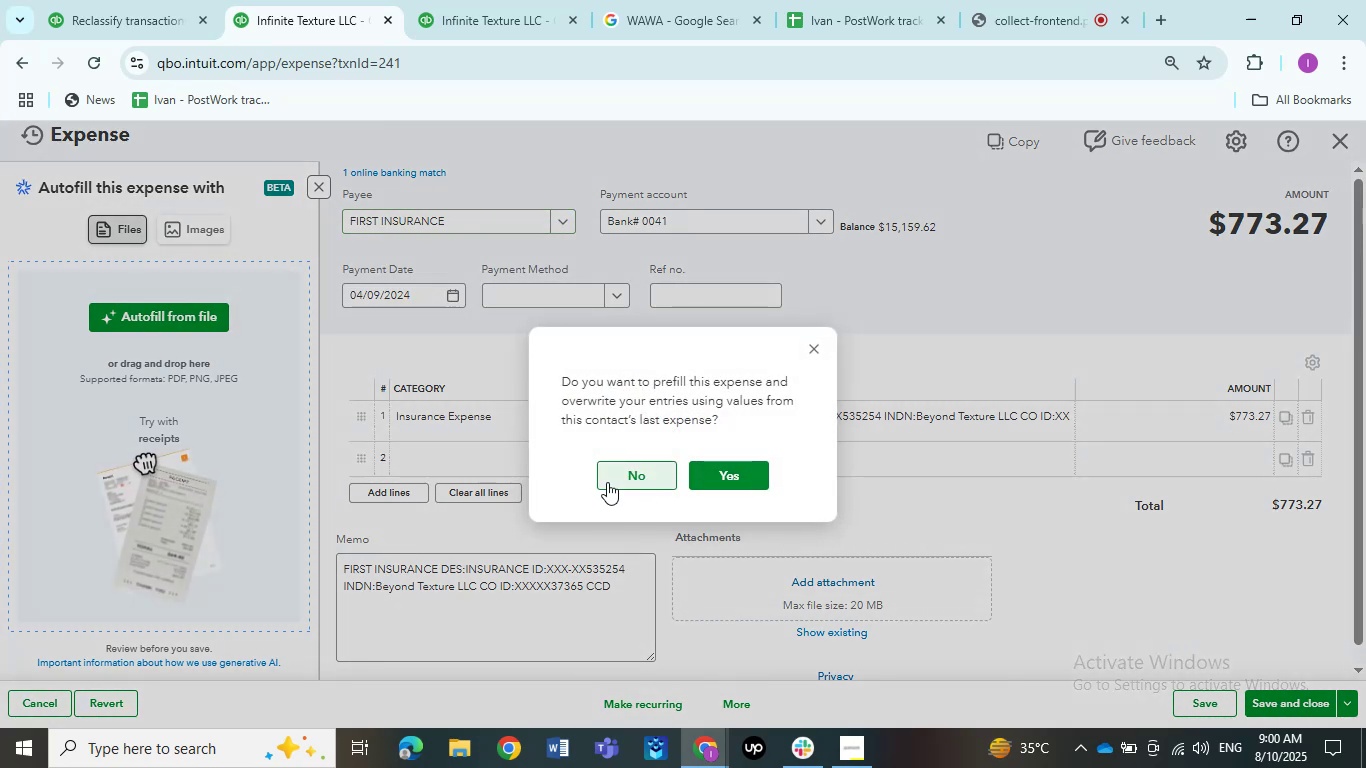 
left_click([607, 482])
 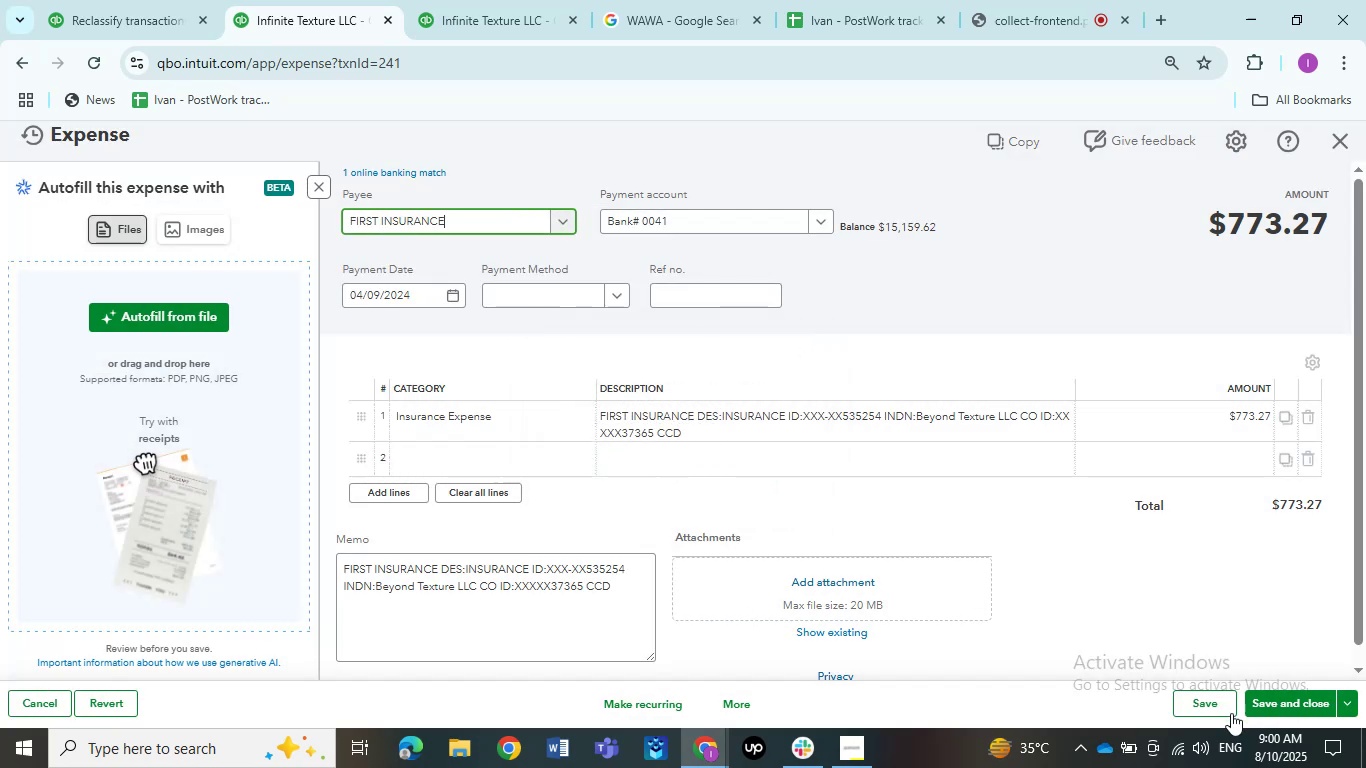 
left_click([1214, 707])
 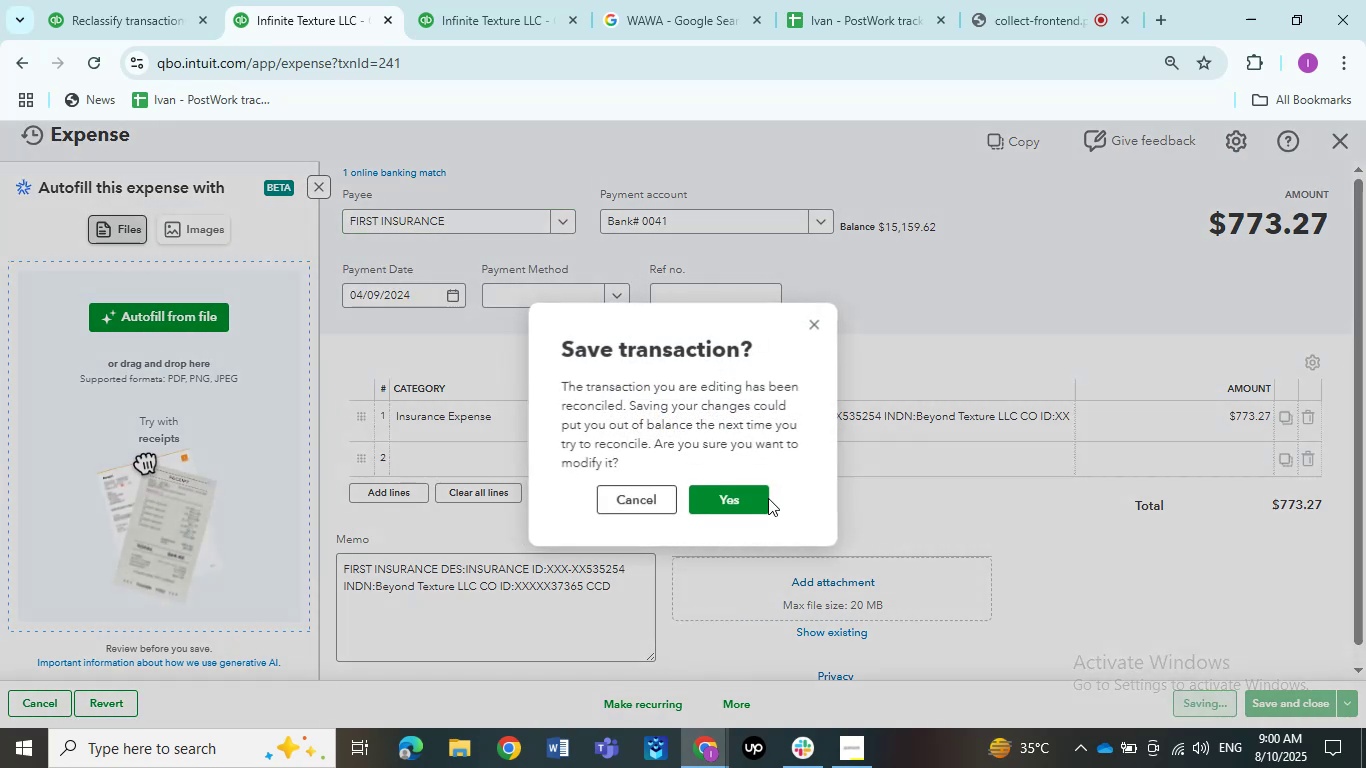 
left_click([740, 497])
 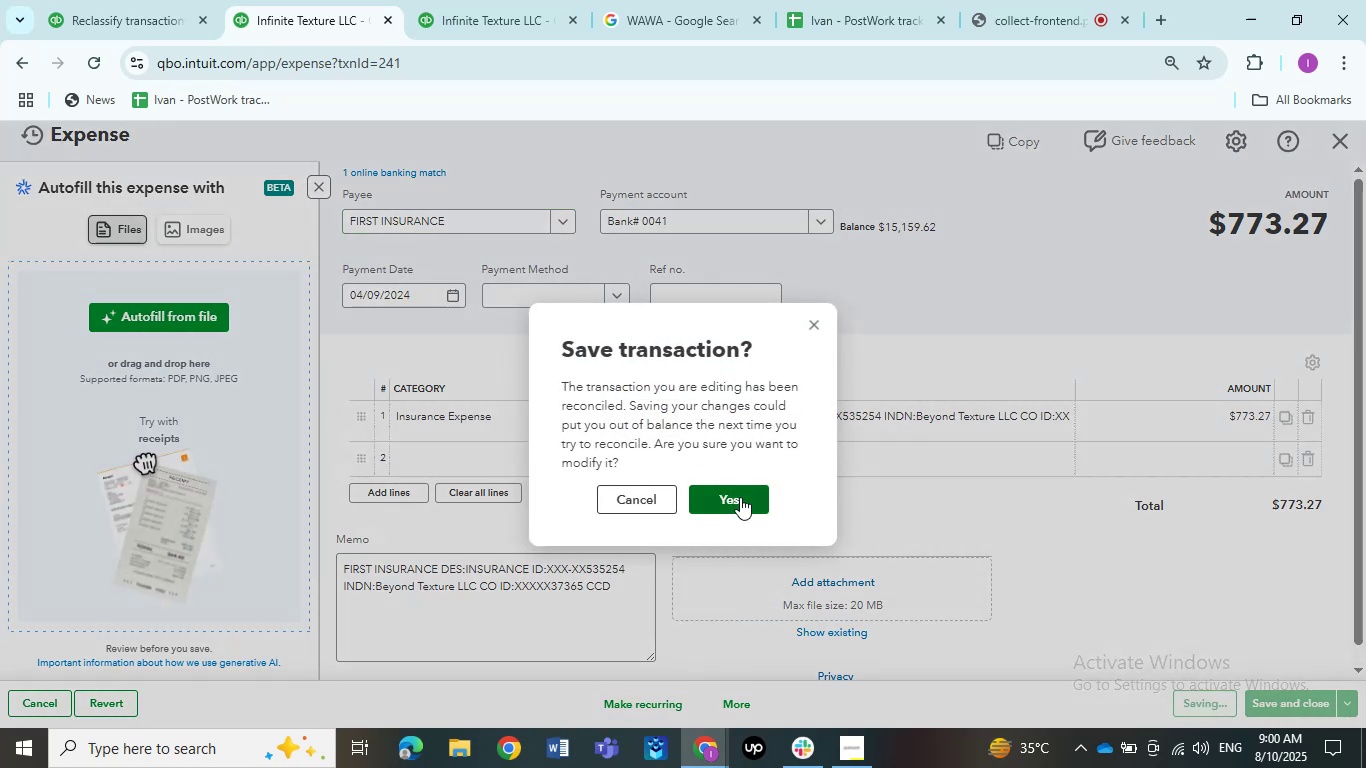 
left_click([740, 497])
 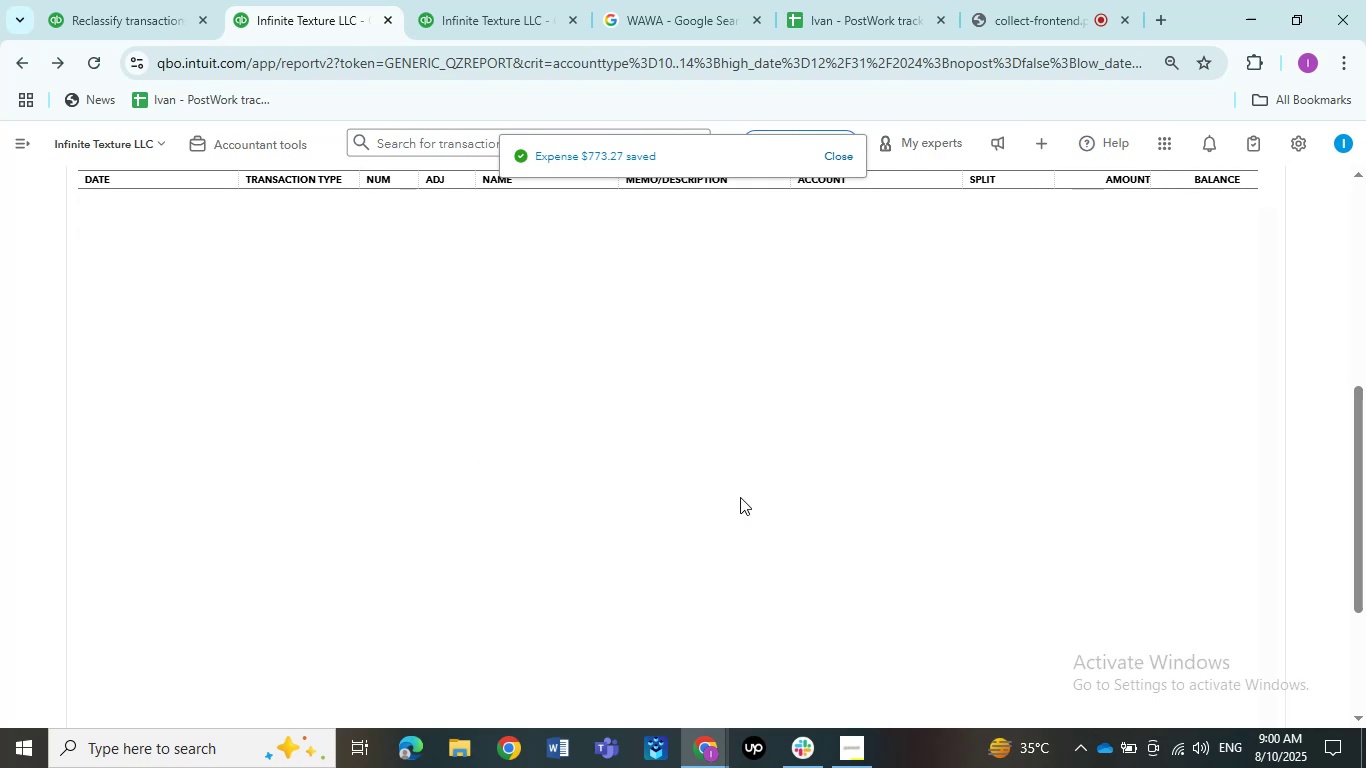 
wait(9.11)
 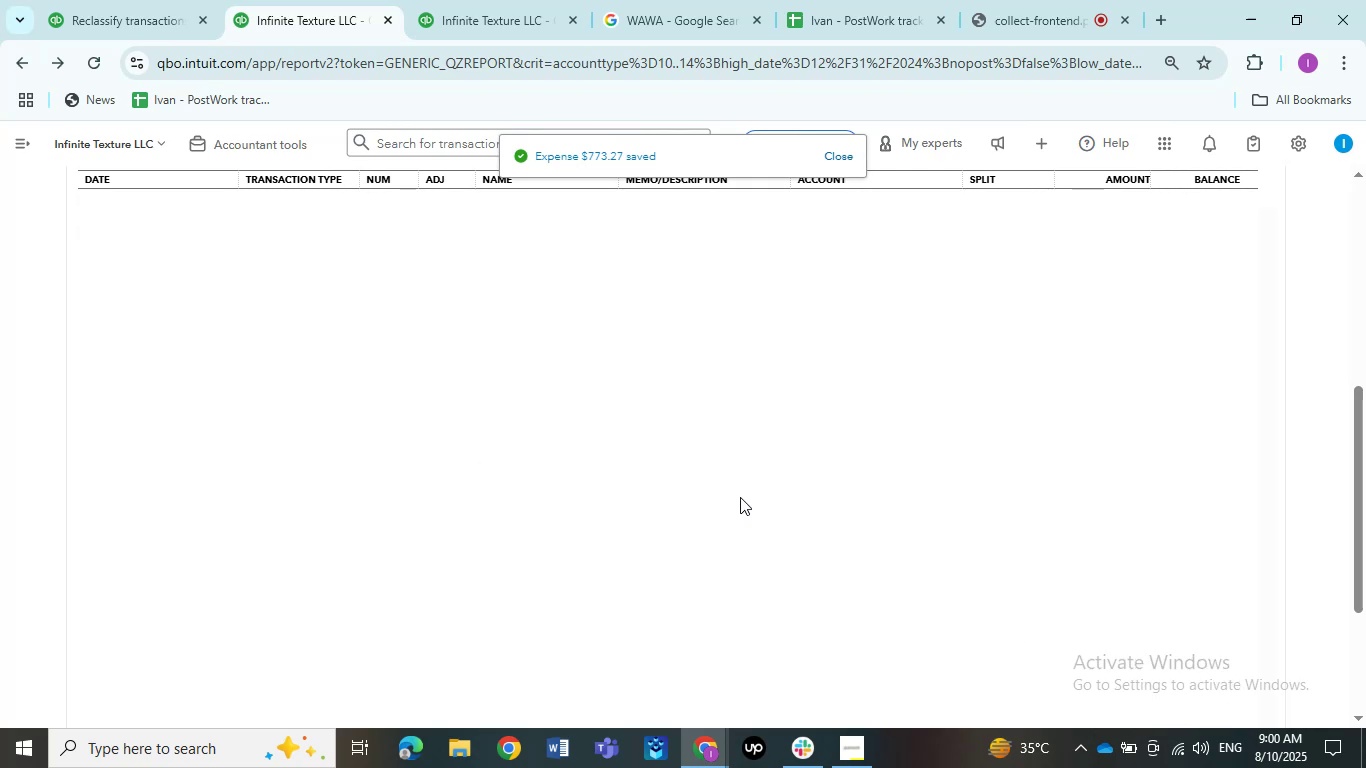 
left_click([735, 463])
 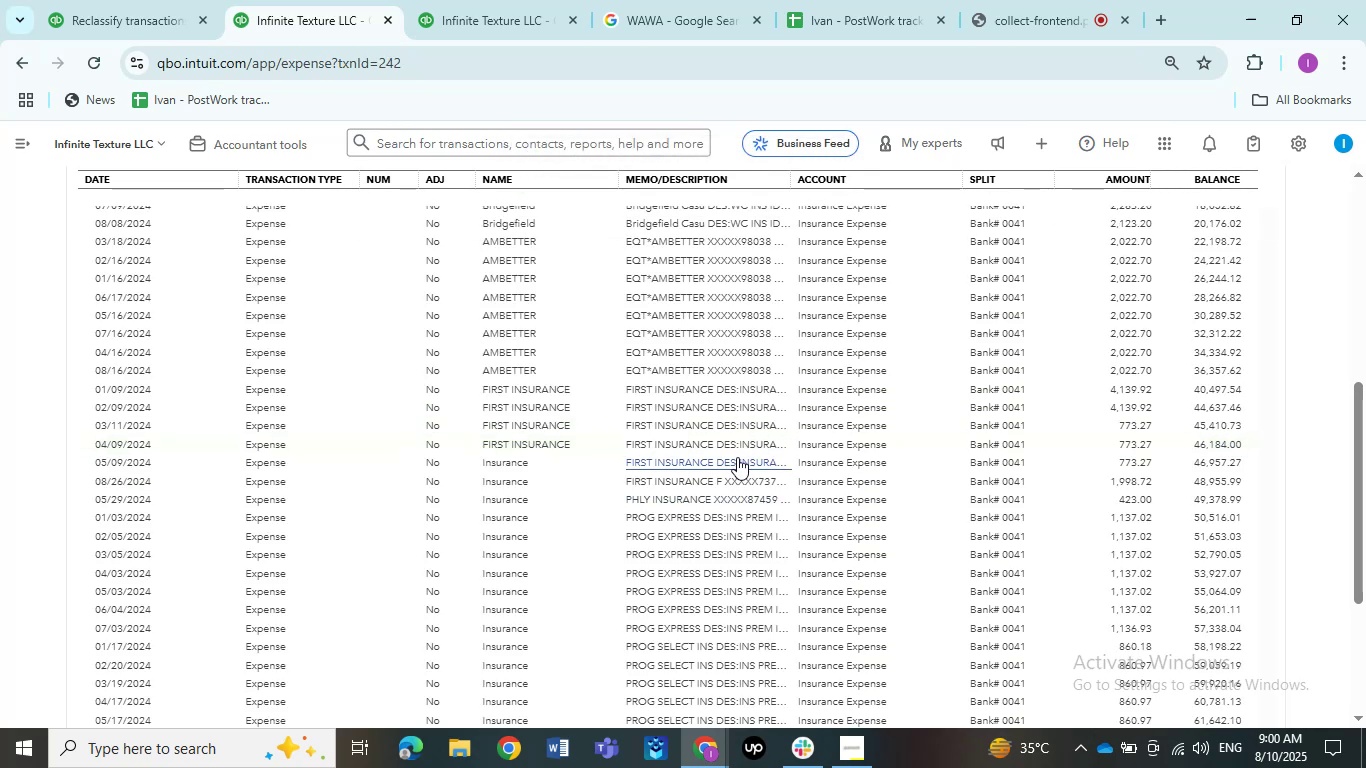 
mouse_move([684, 474])
 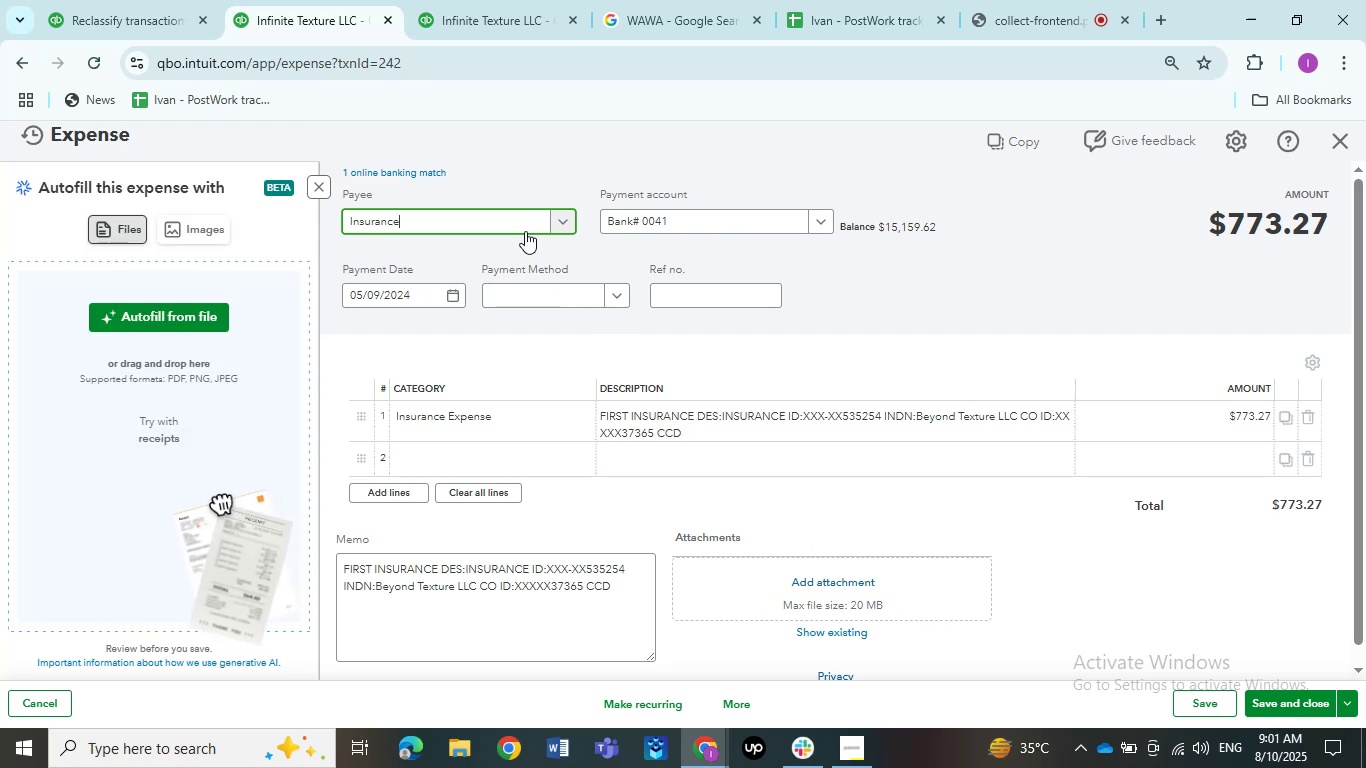 
left_click([513, 226])
 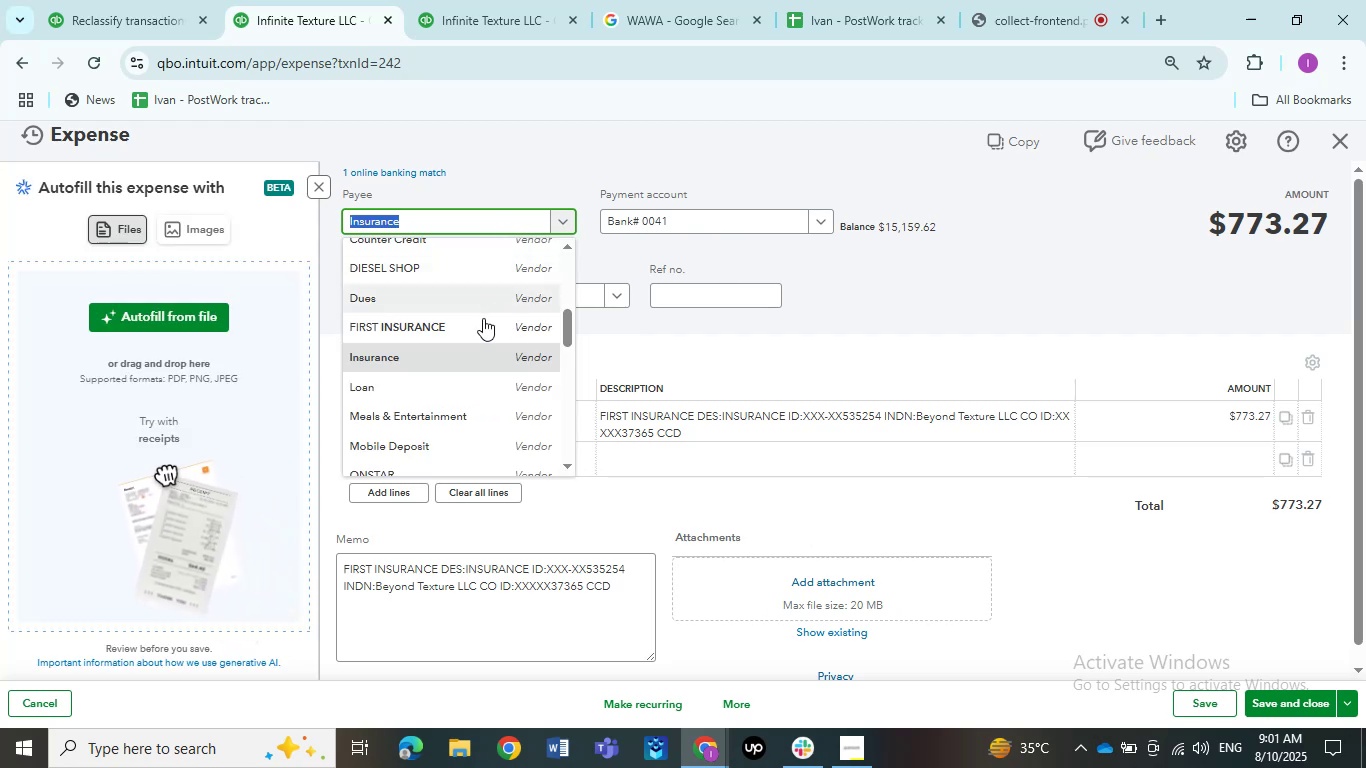 
left_click([472, 324])
 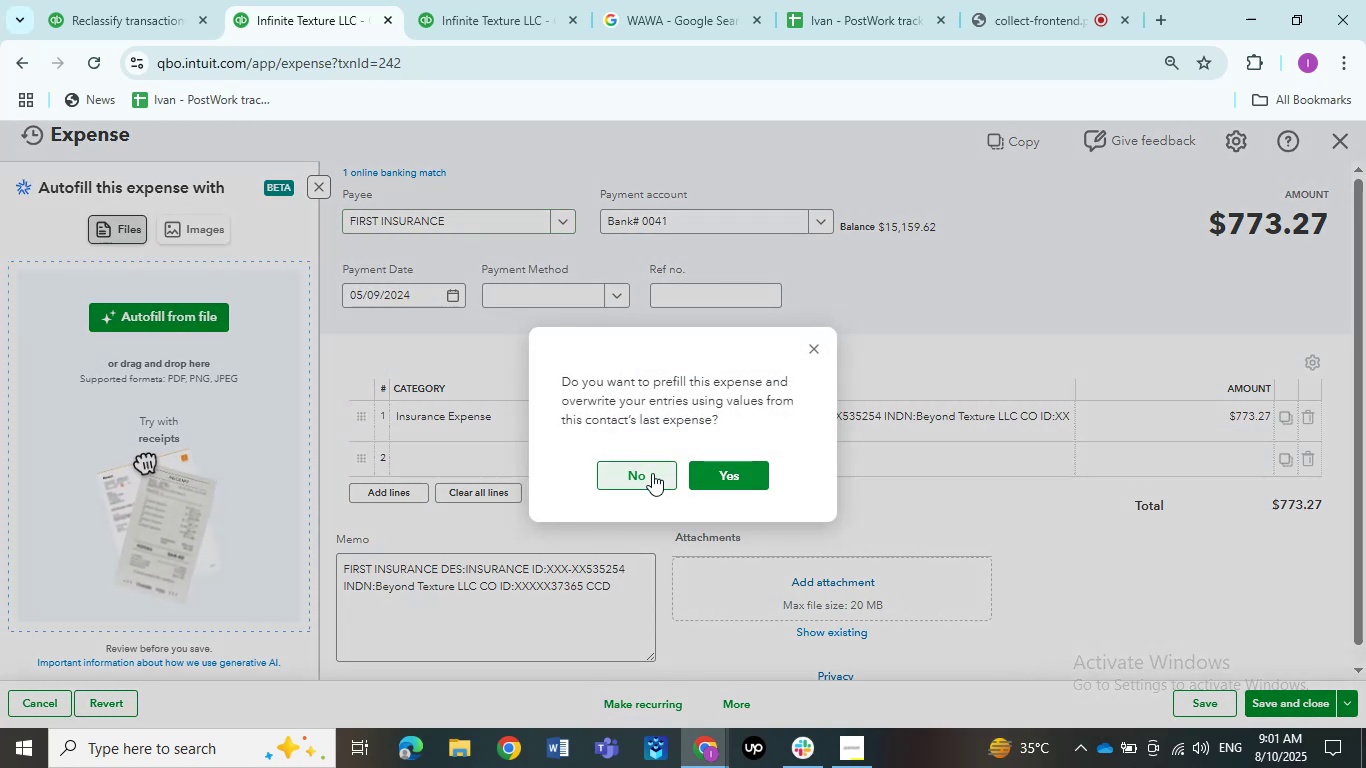 
left_click([652, 473])
 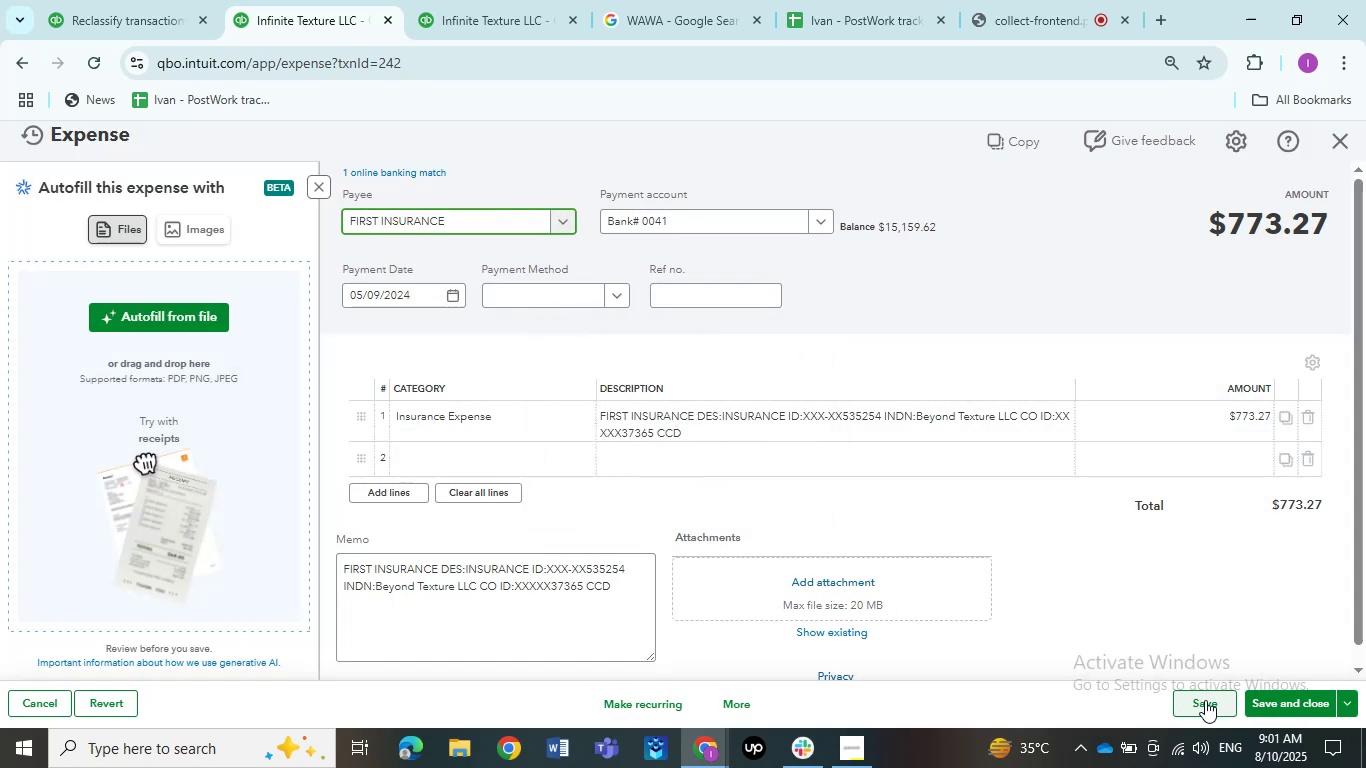 
left_click([1205, 700])
 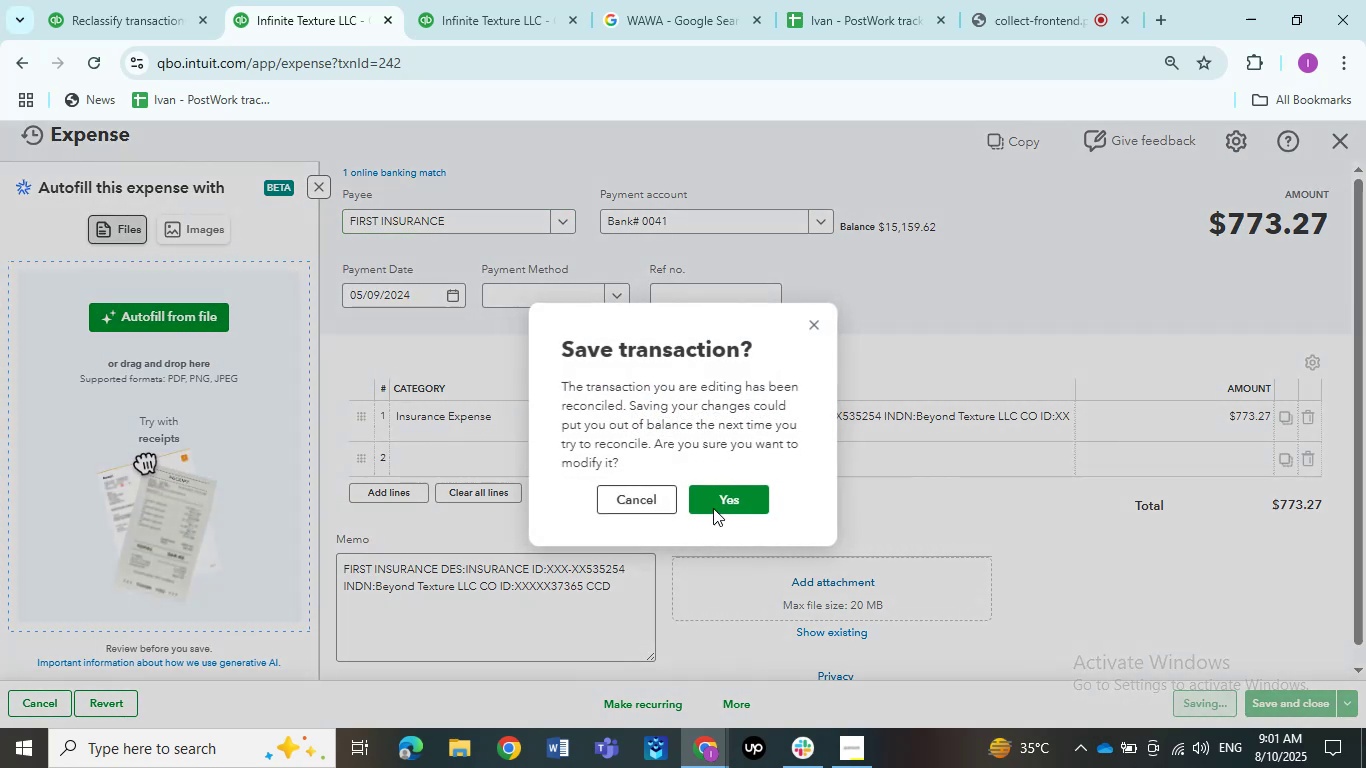 
left_click([713, 505])
 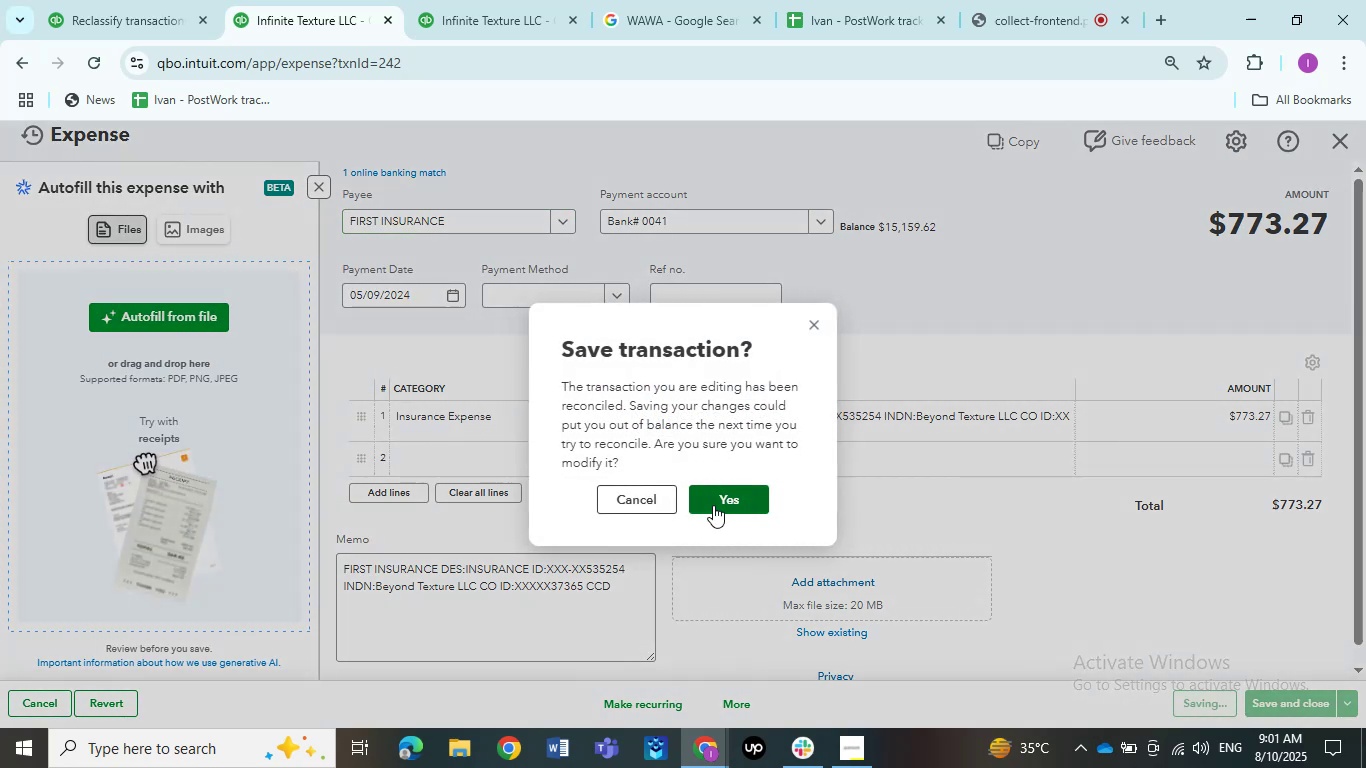 
left_click([713, 505])
 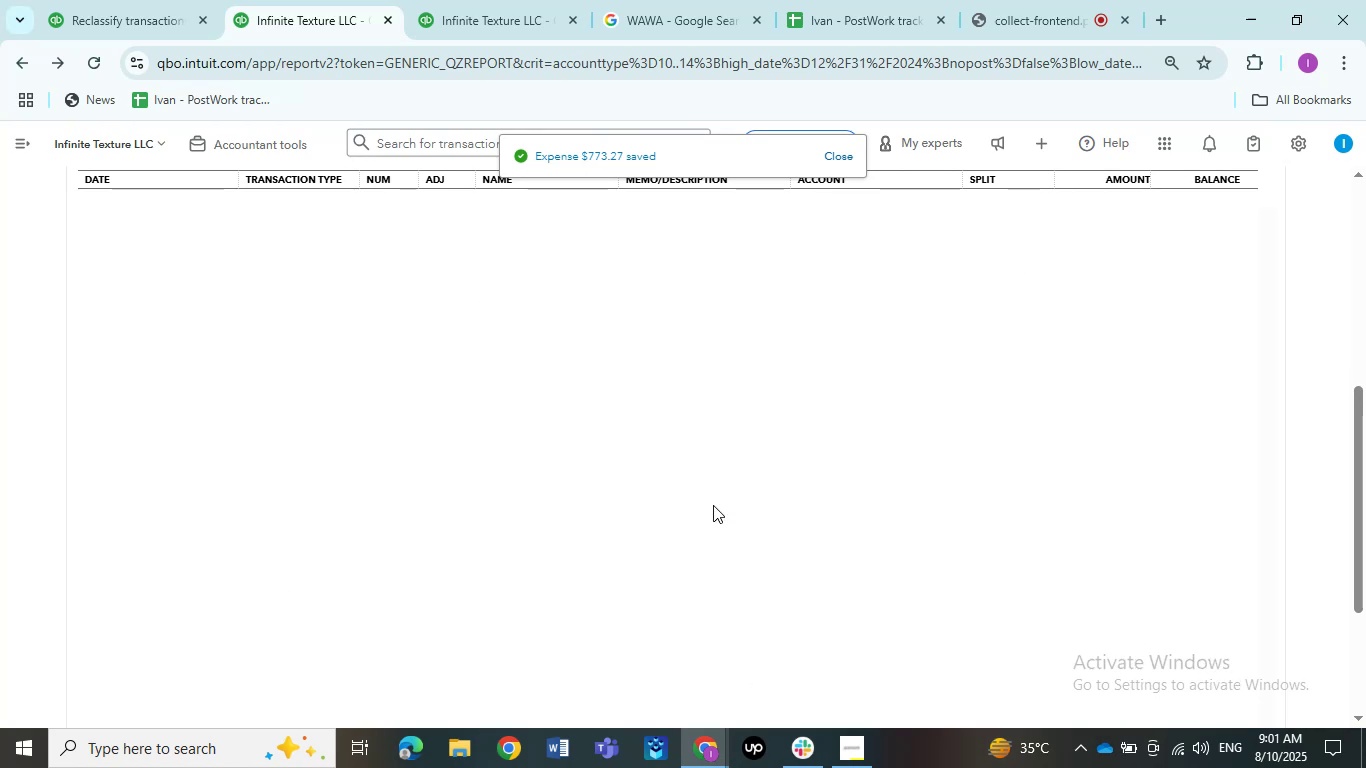 
wait(8.81)
 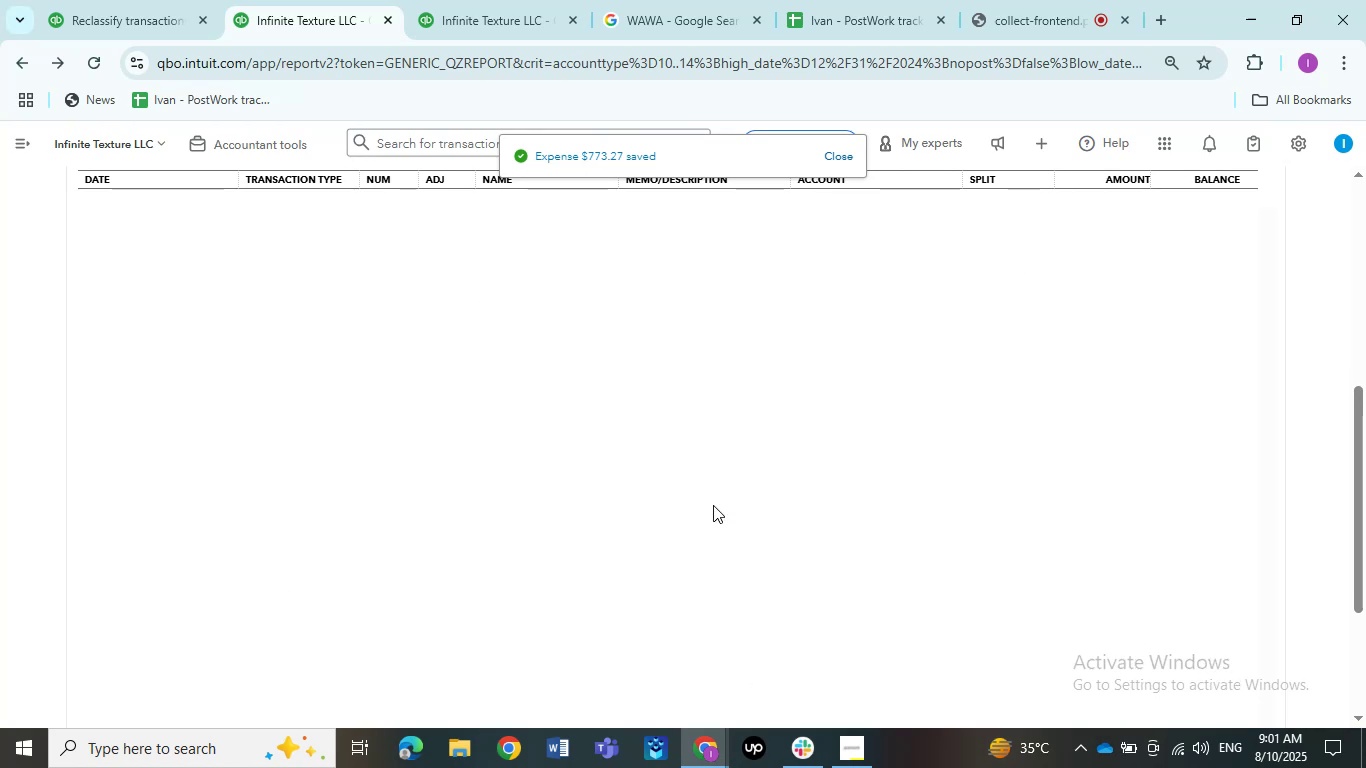 
left_click([686, 466])
 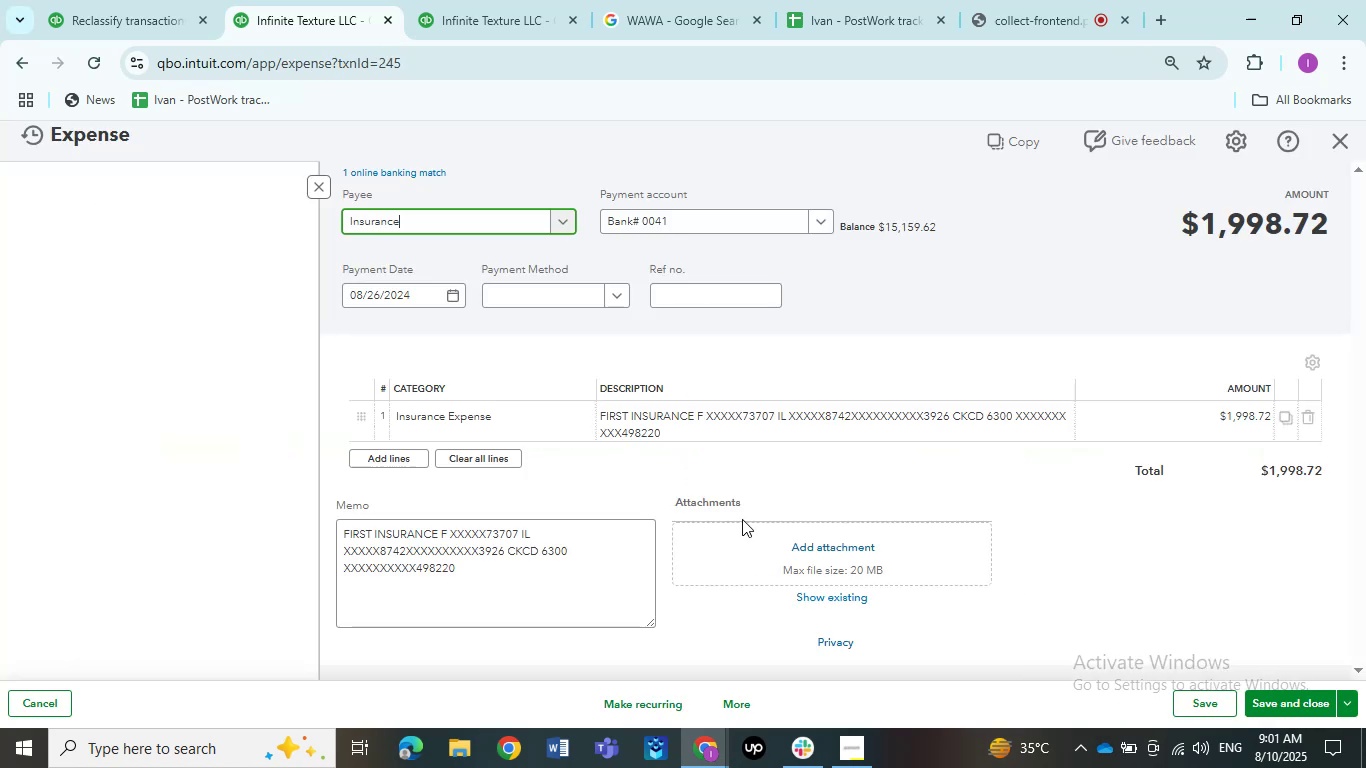 
left_click([449, 231])
 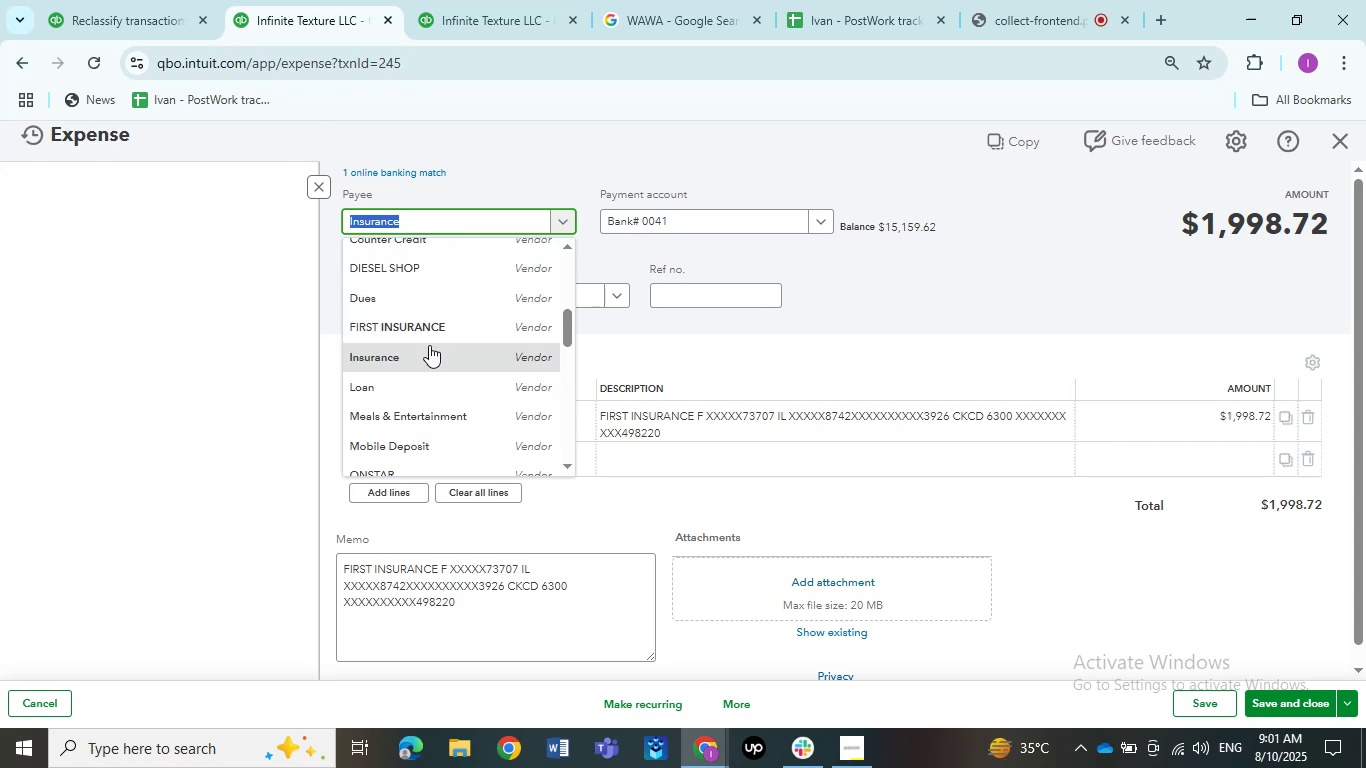 
scroll: coordinate [429, 345], scroll_direction: up, amount: 8.0
 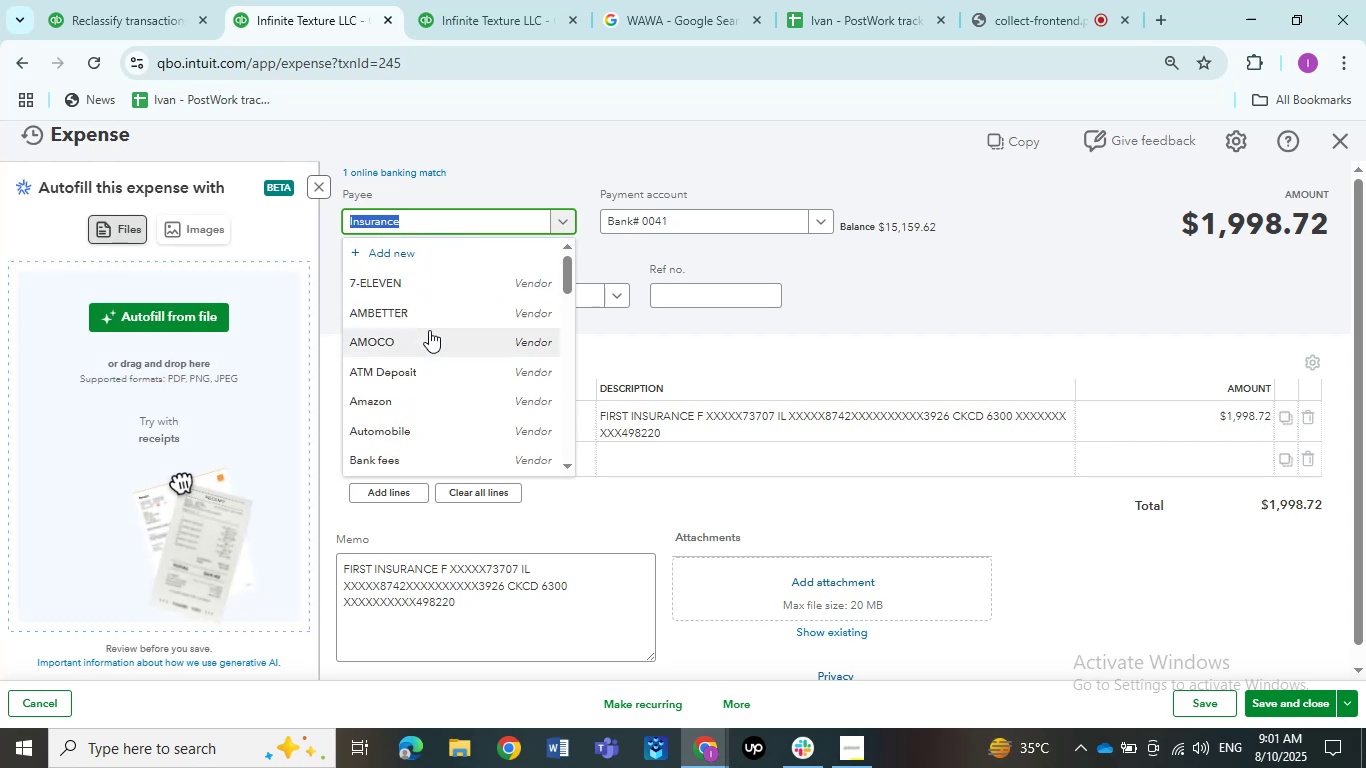 
scroll: coordinate [429, 326], scroll_direction: down, amount: 4.0
 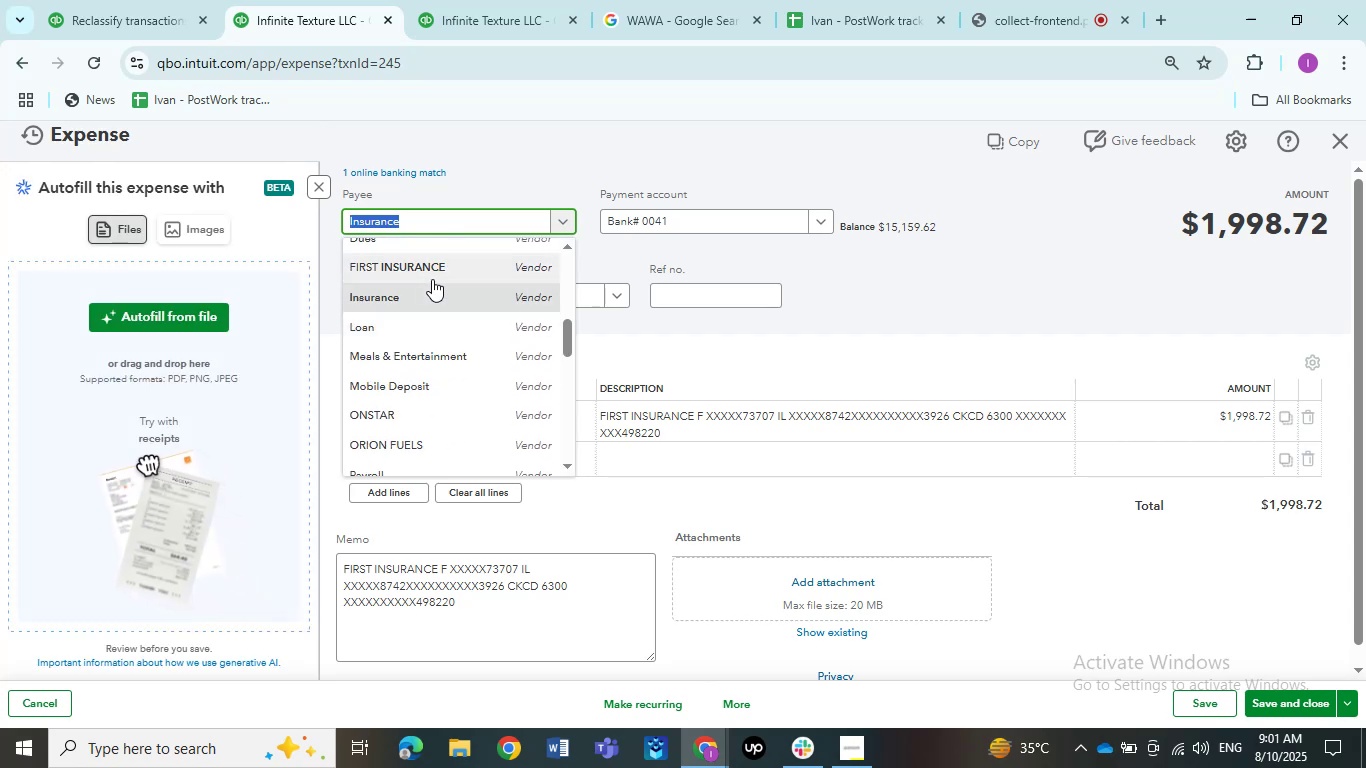 
left_click([432, 279])
 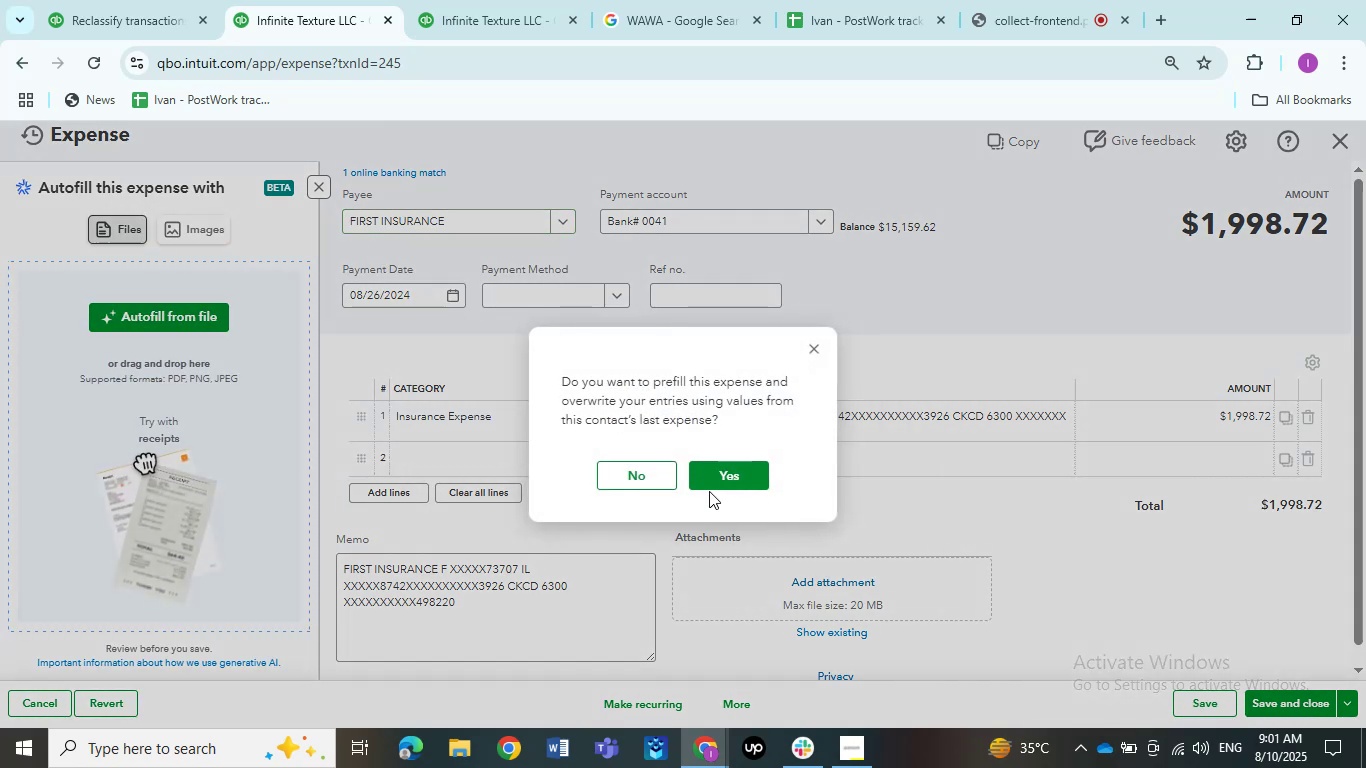 
left_click([652, 470])
 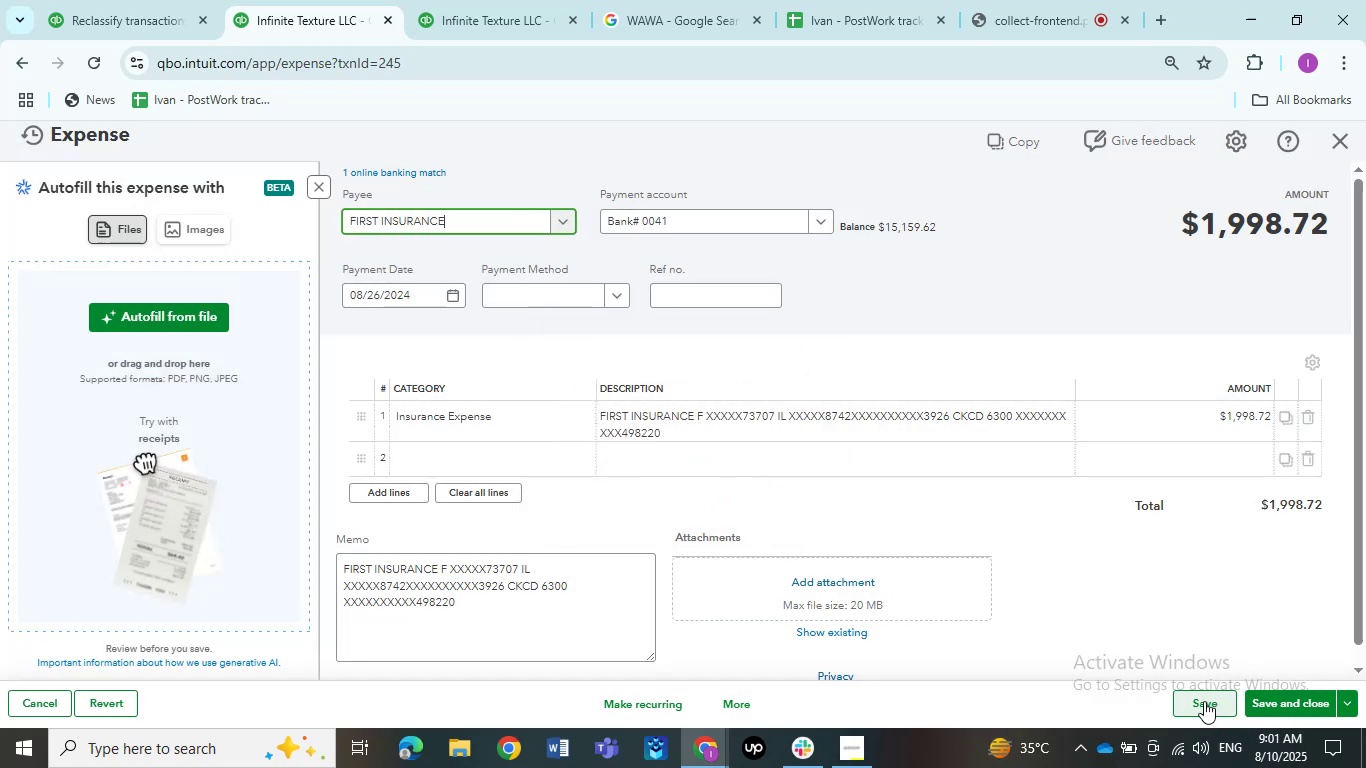 
left_click([1204, 701])
 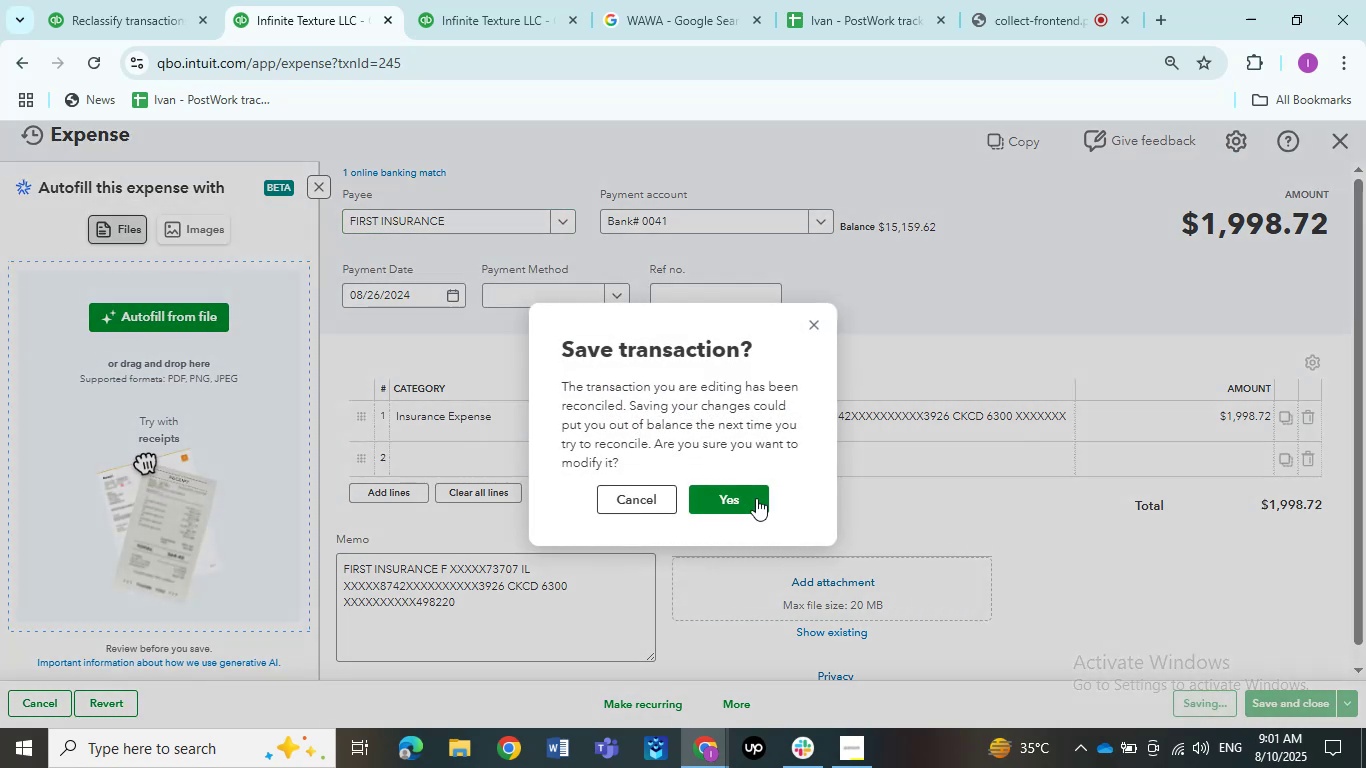 
left_click([751, 498])
 